 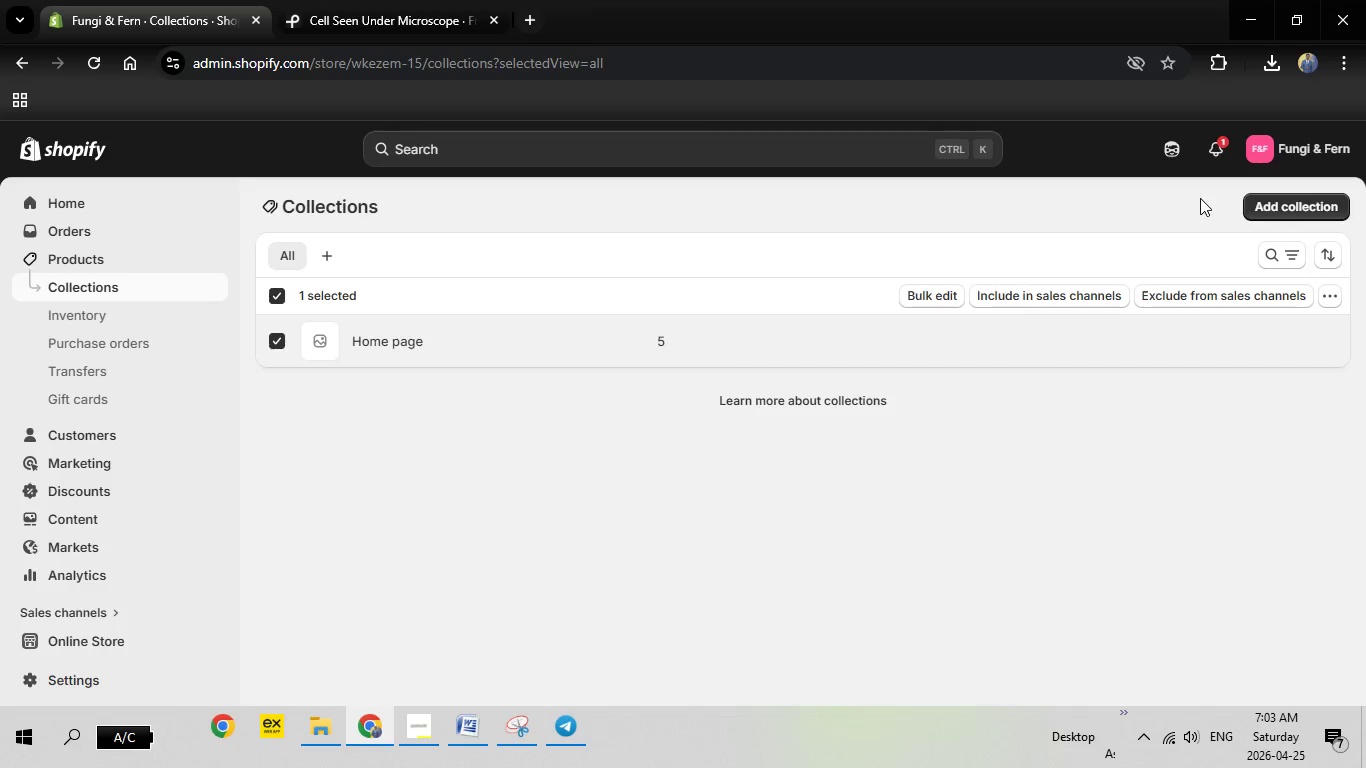 
left_click([1331, 288])
 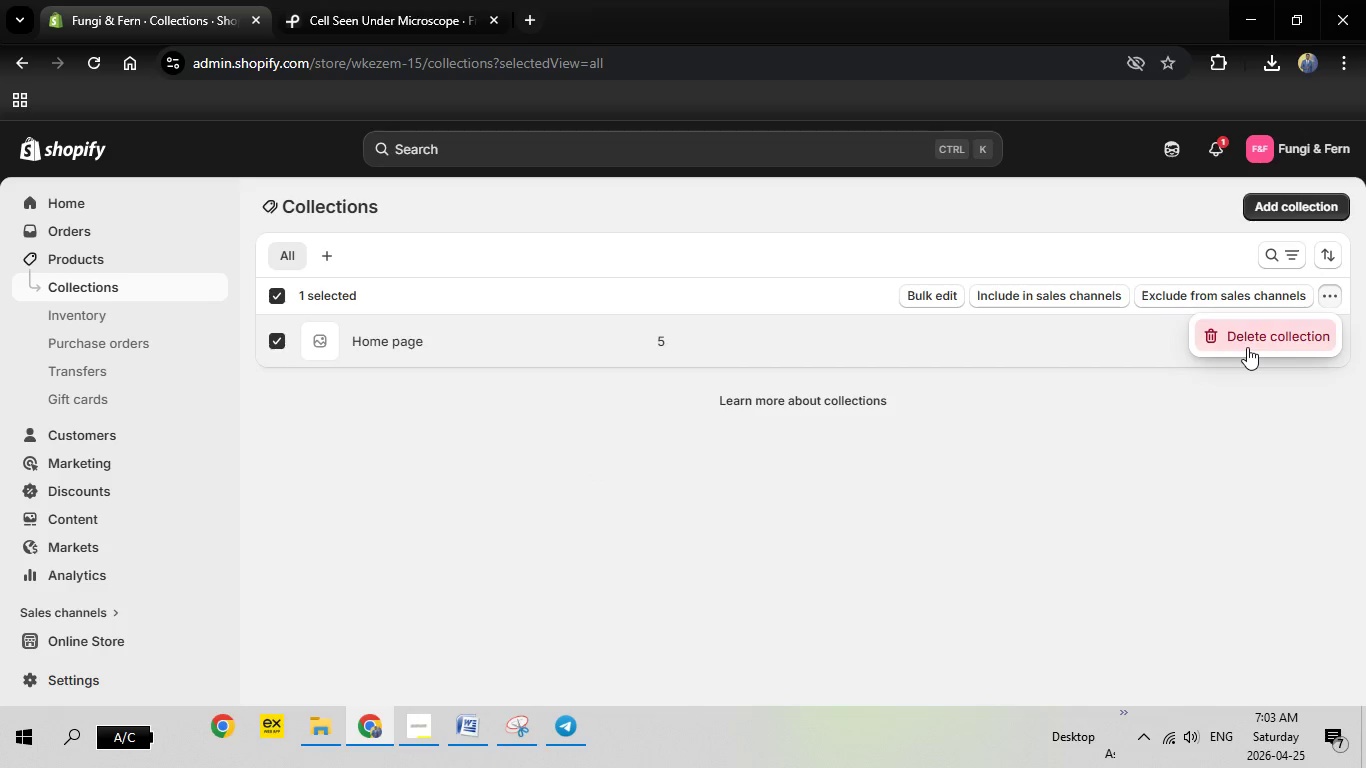 
left_click([1247, 347])
 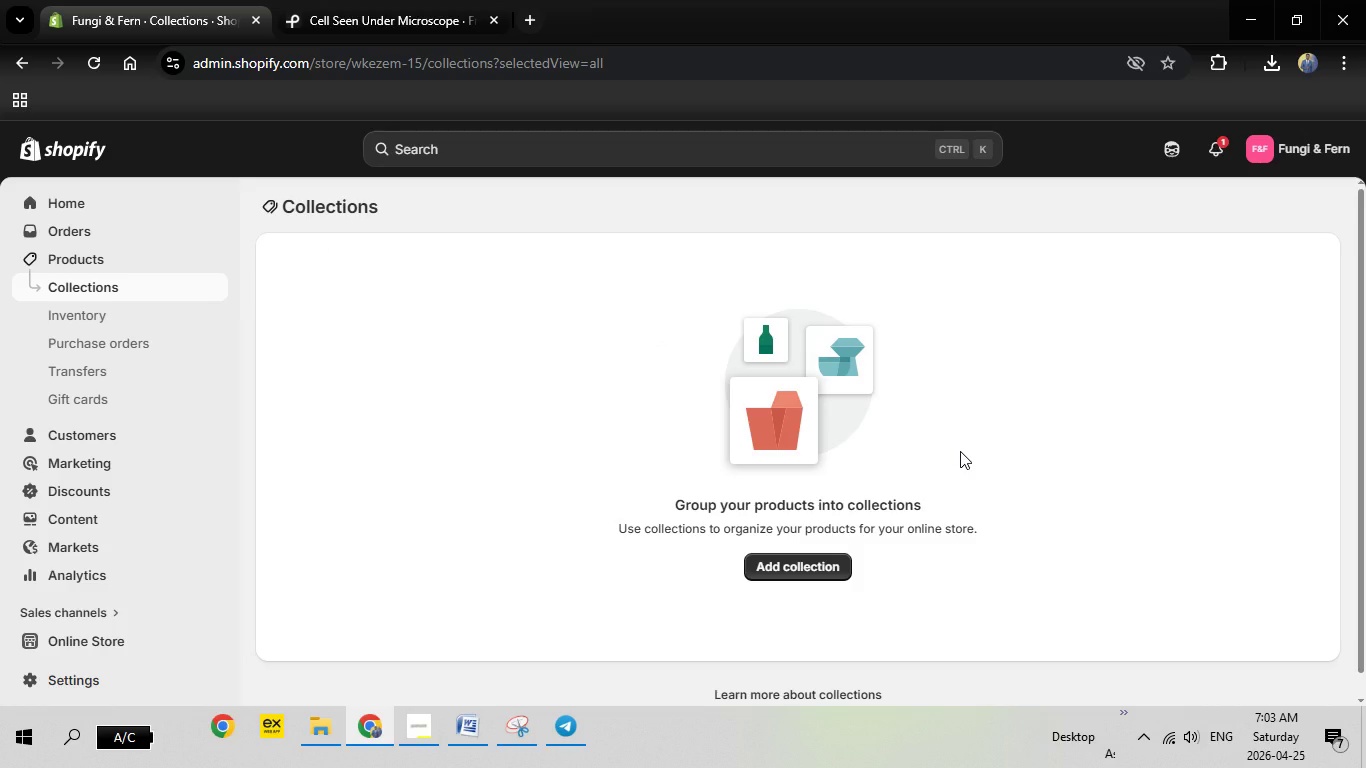 
wait(11.53)
 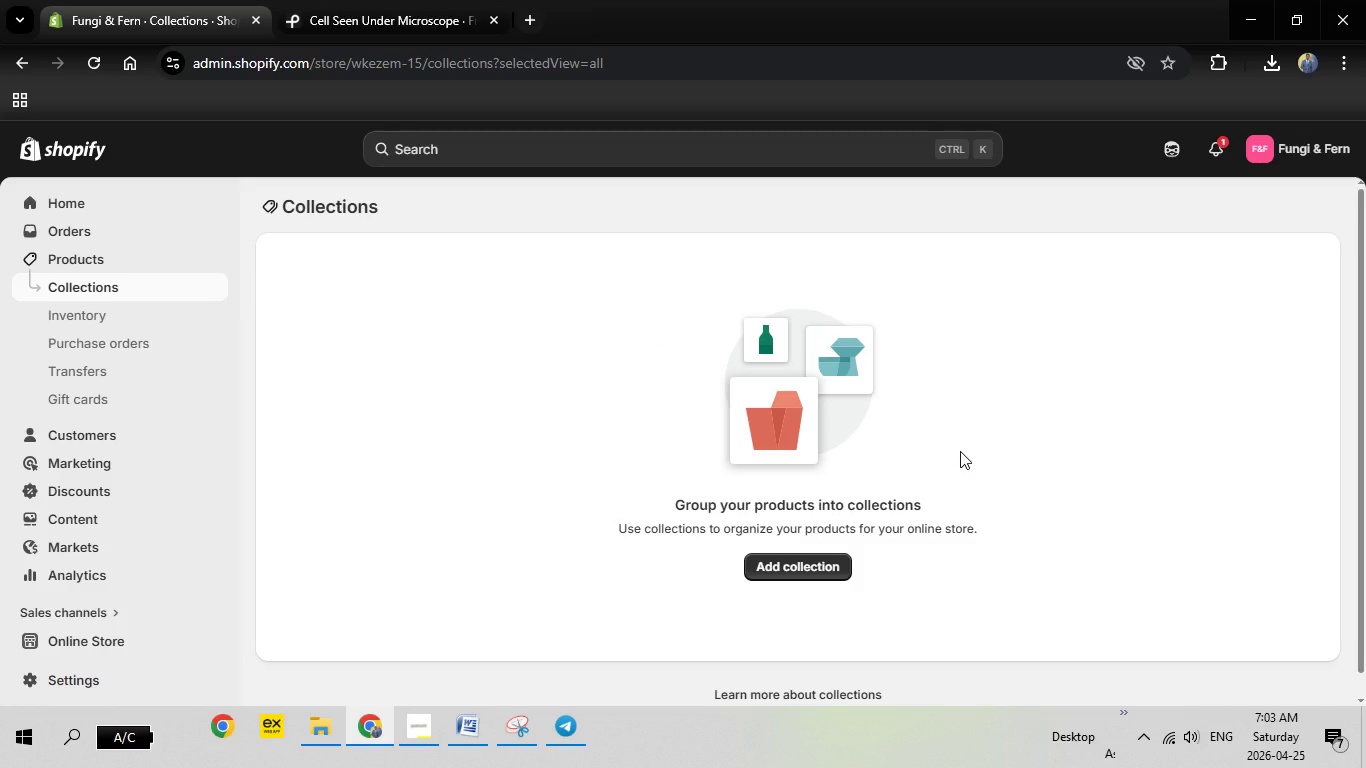 
left_click([794, 570])
 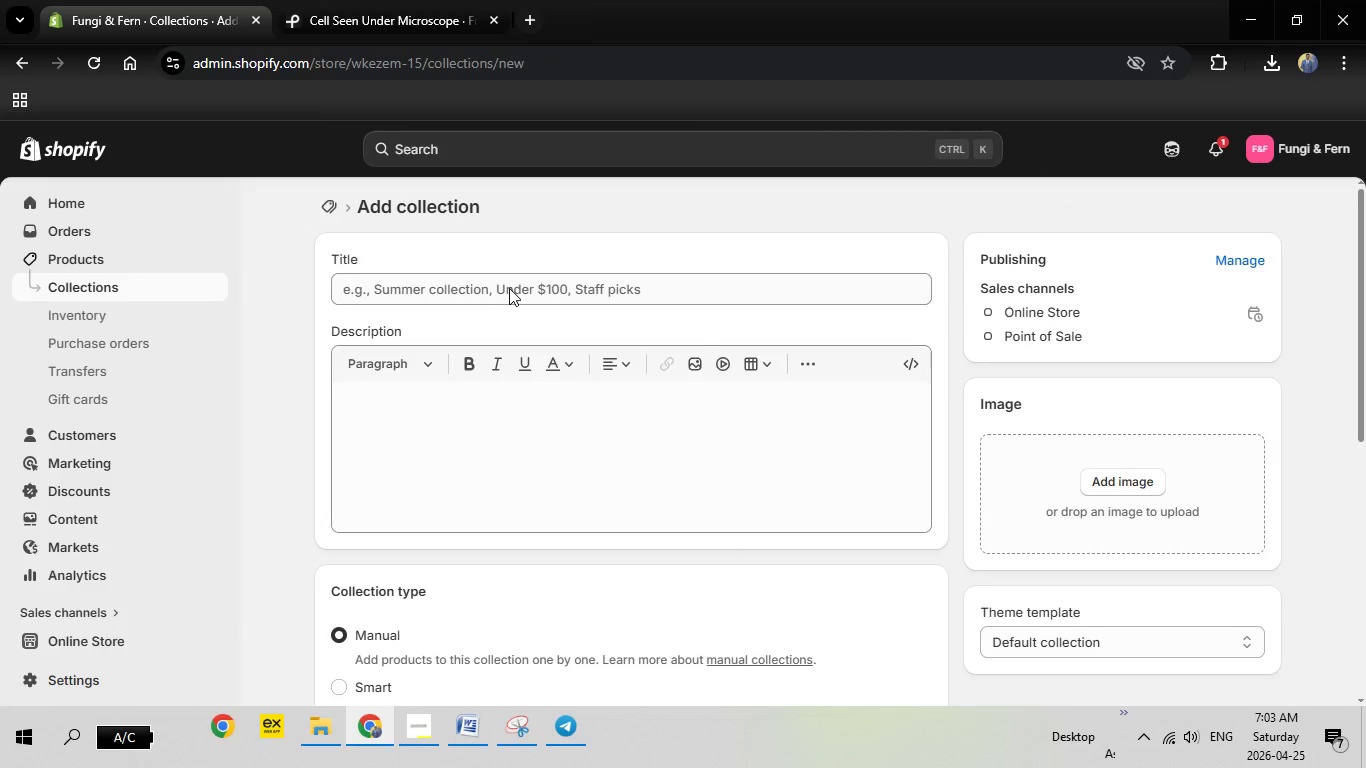 
wait(10.56)
 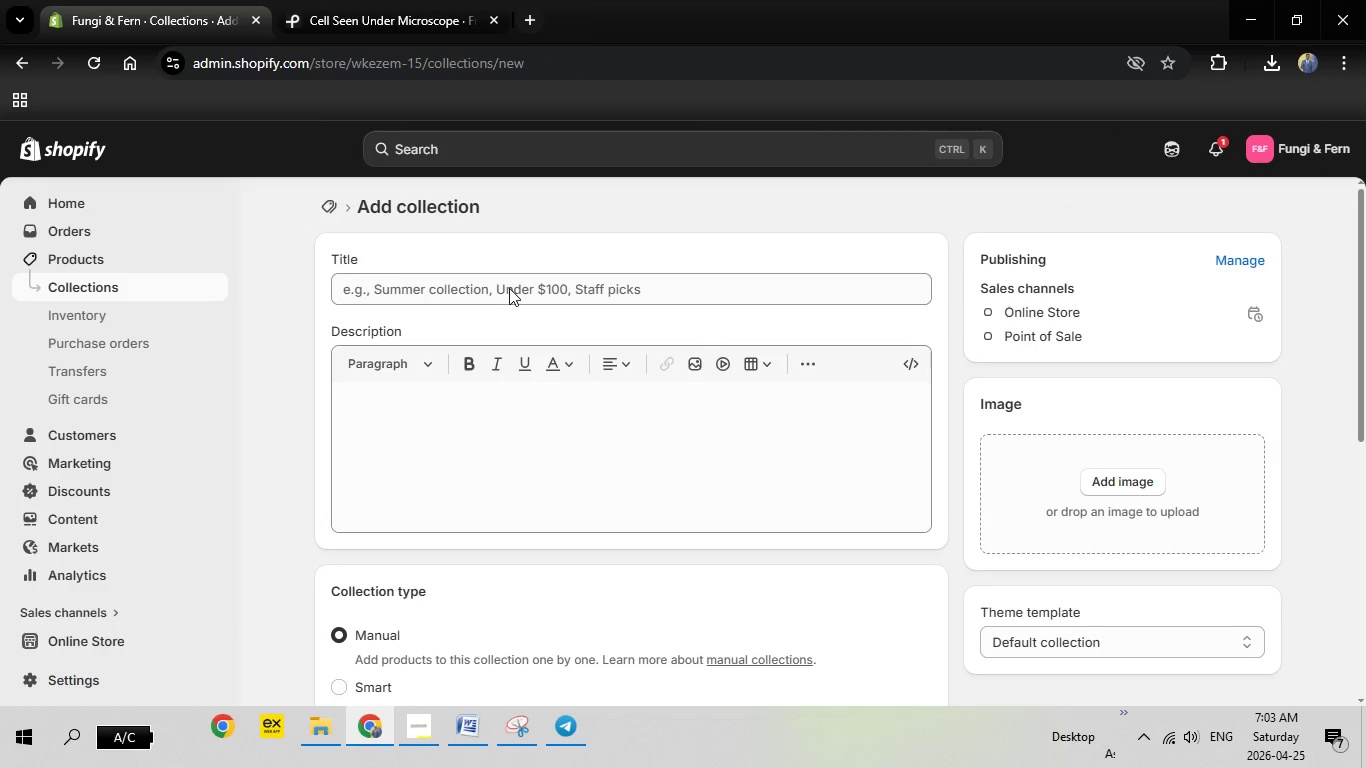 
left_click([433, 281])
 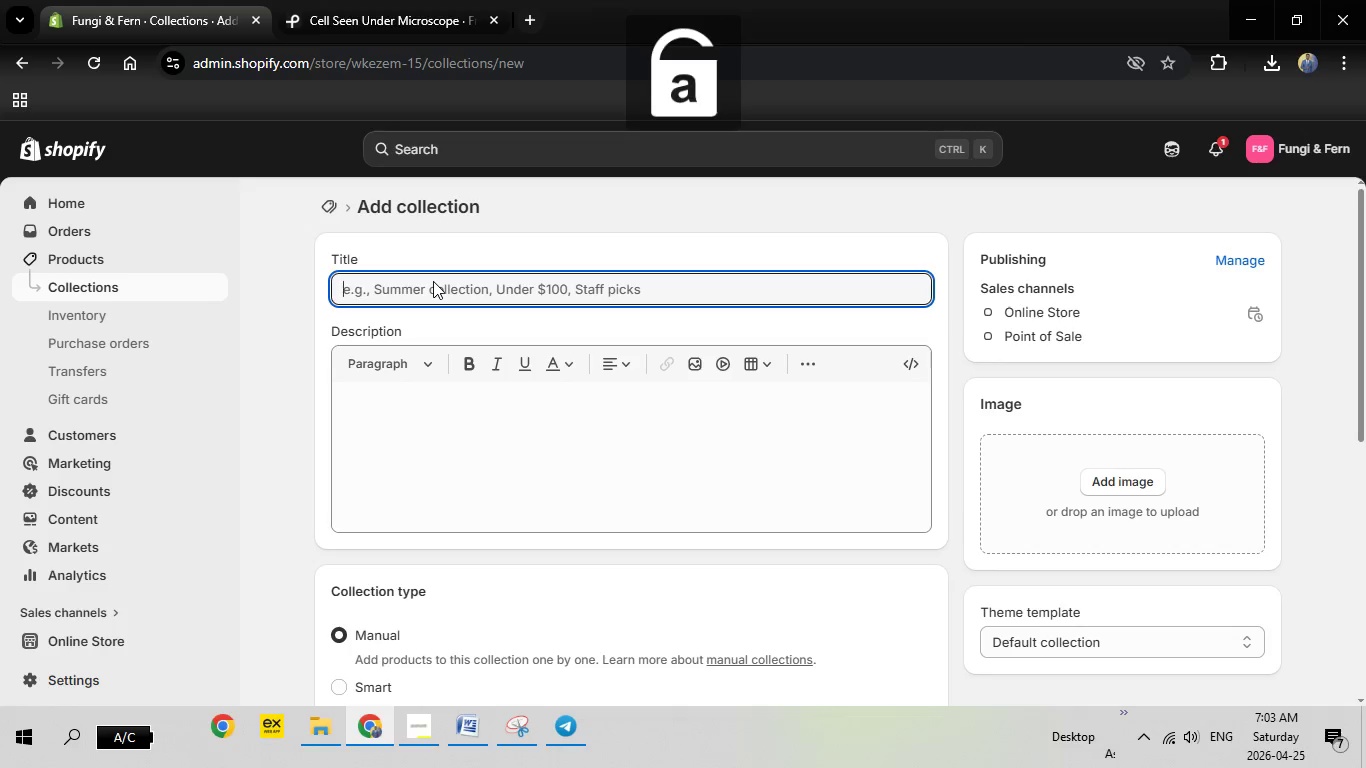 
type(m)
key(Backspace)
type(Micro-Composting)
 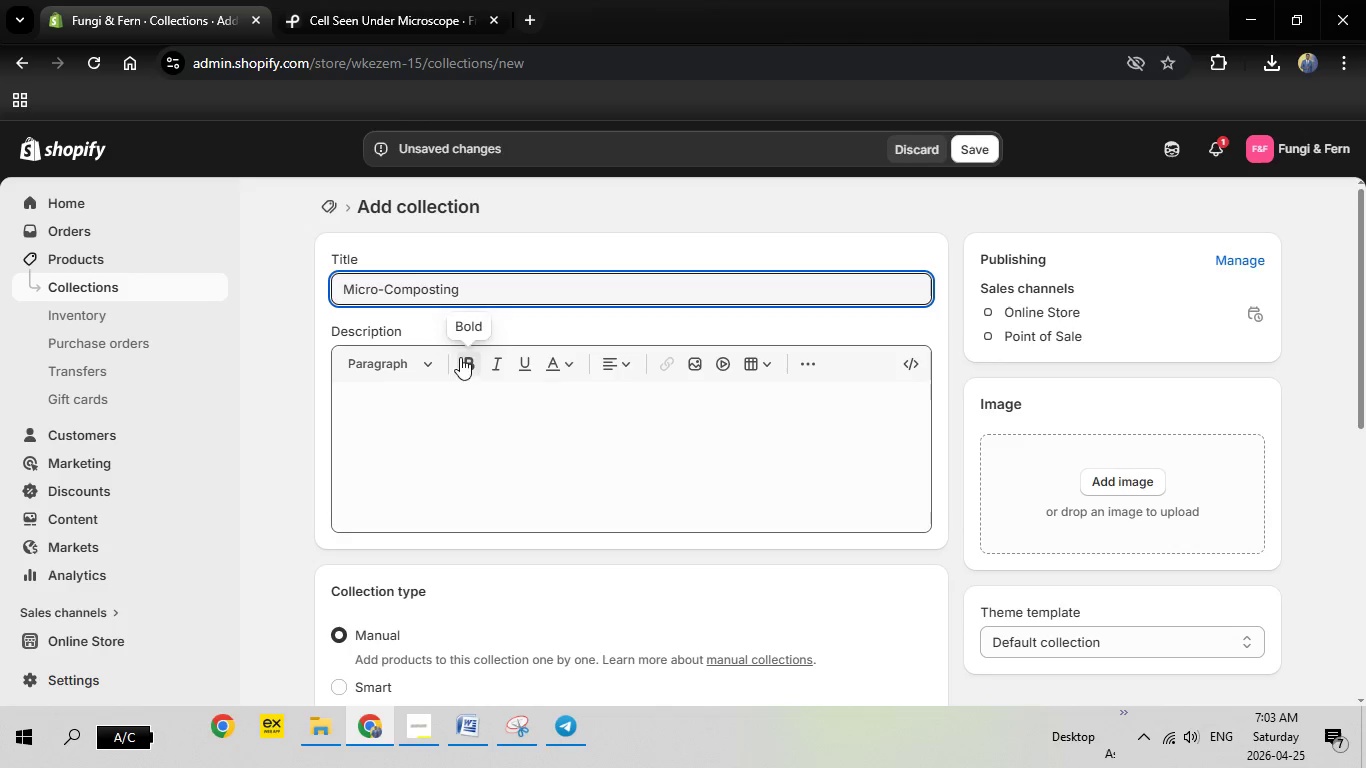 
scroll: coordinate [466, 365], scroll_direction: down, amount: 3.0
 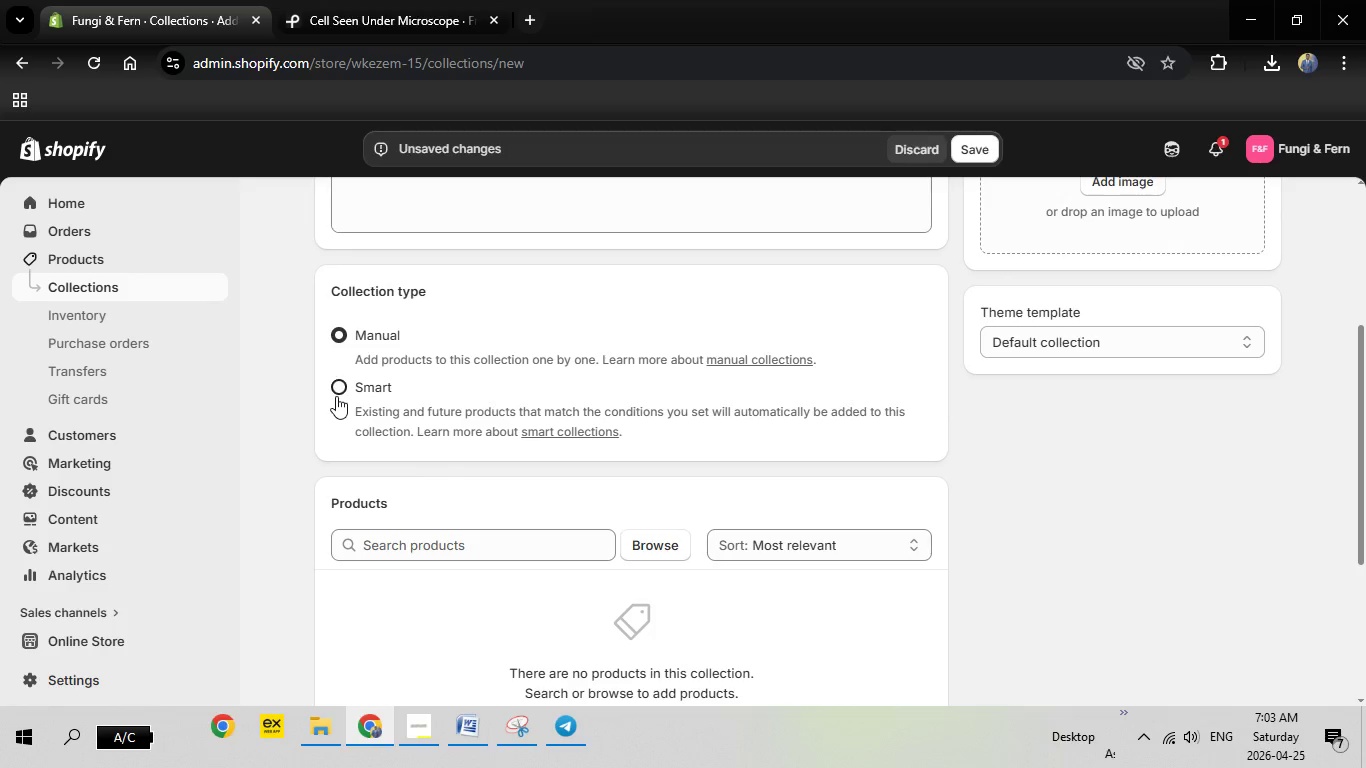 
double_click([336, 396])
 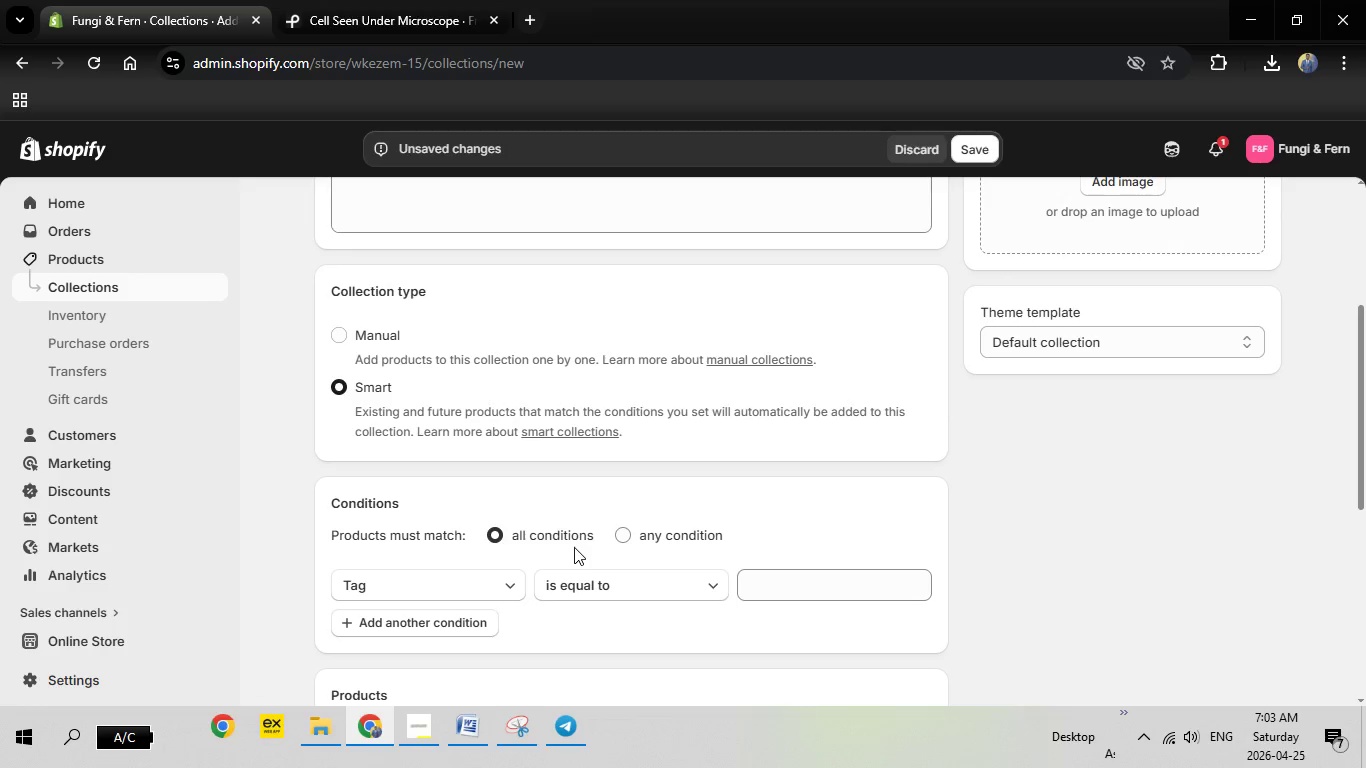 
scroll: coordinate [574, 547], scroll_direction: down, amount: 1.0
 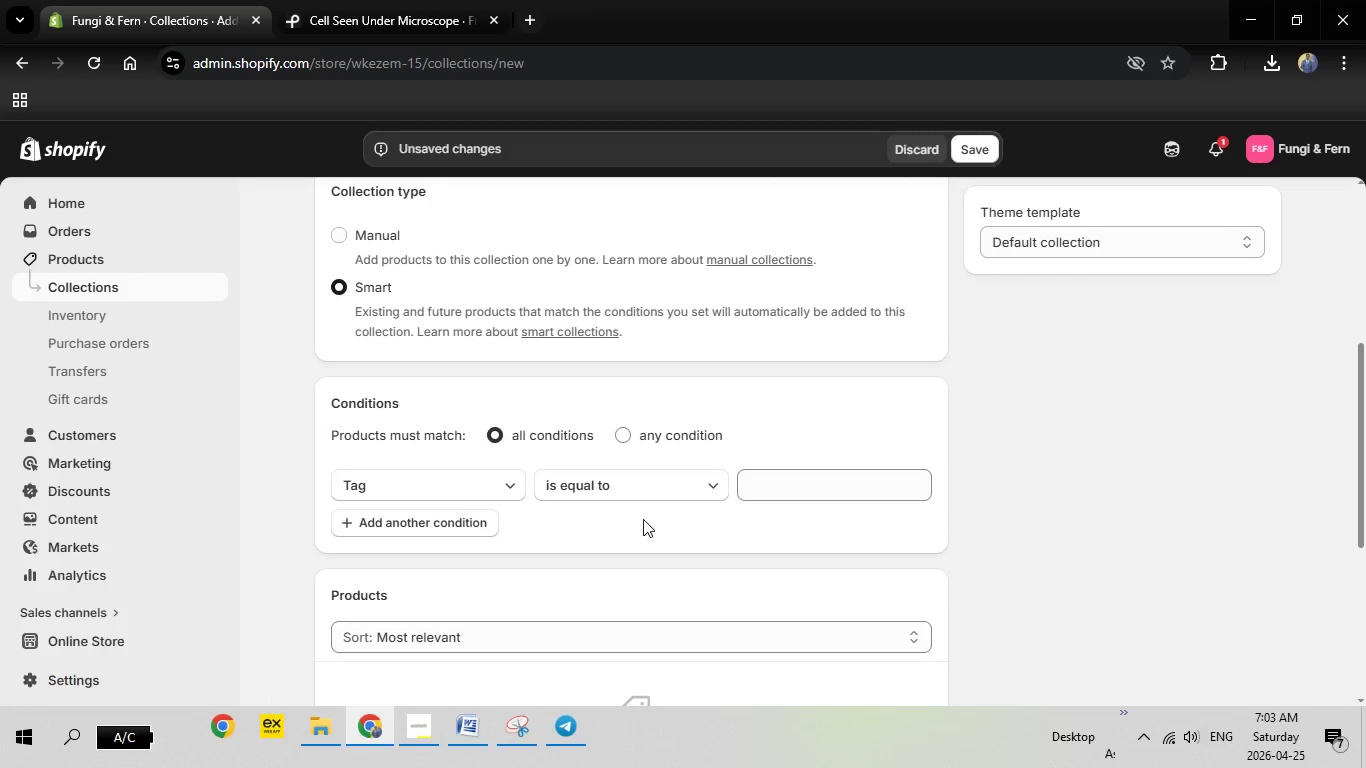 
left_click([777, 491])
 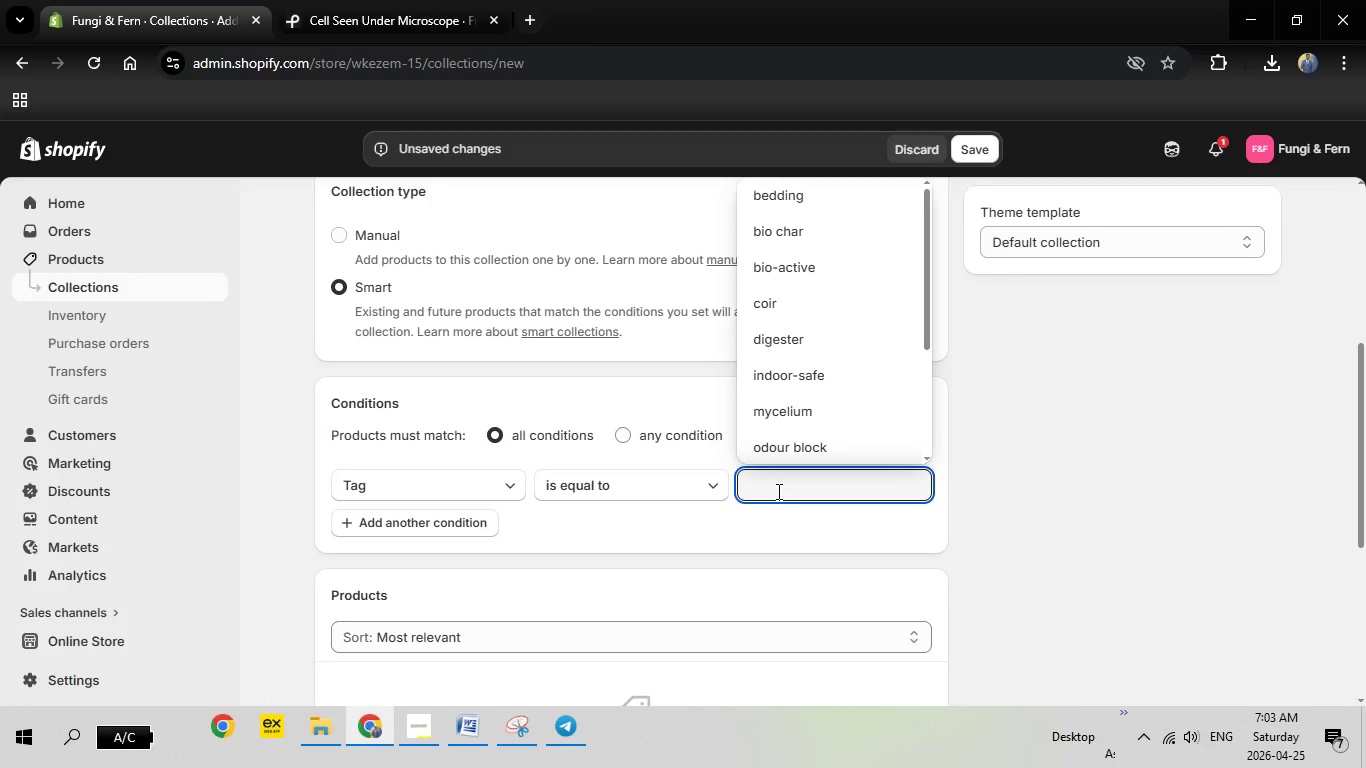 
type(Micro-)
 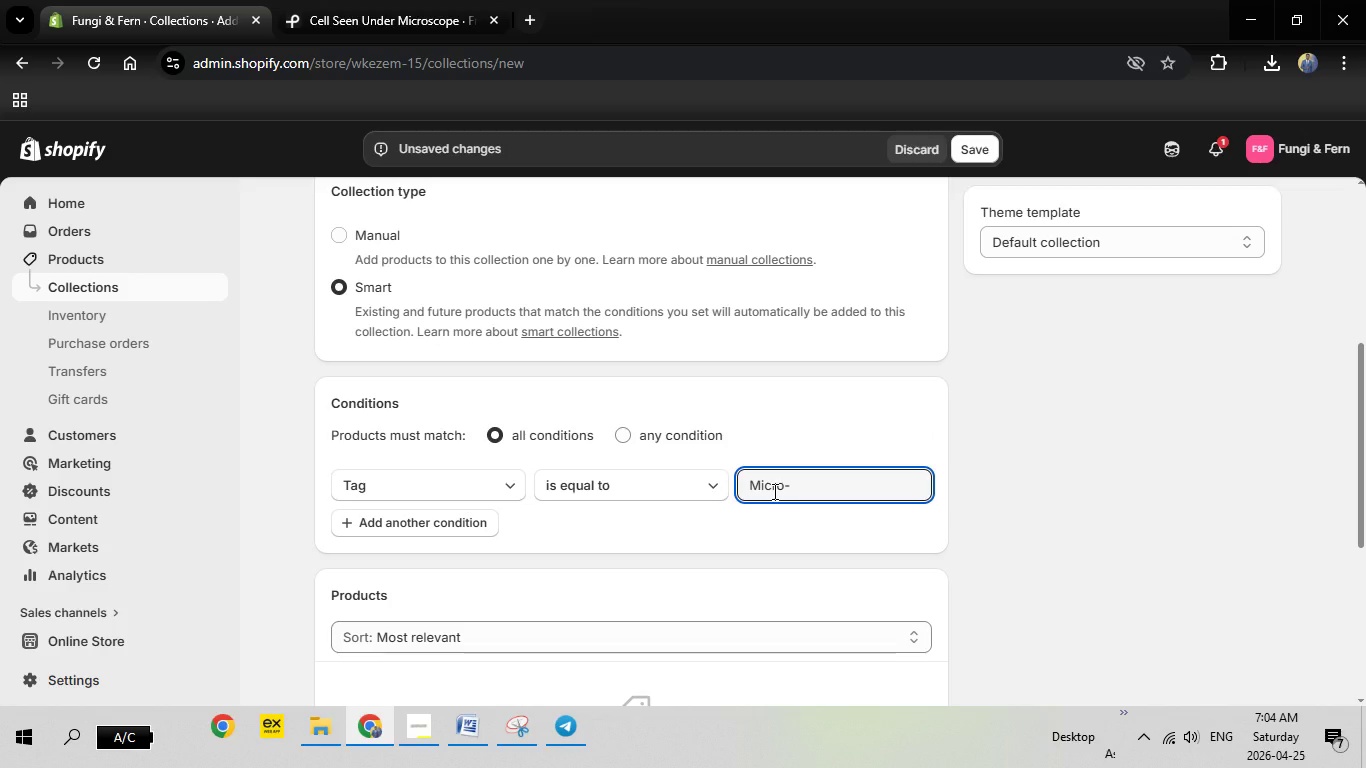 
key(Backspace)
 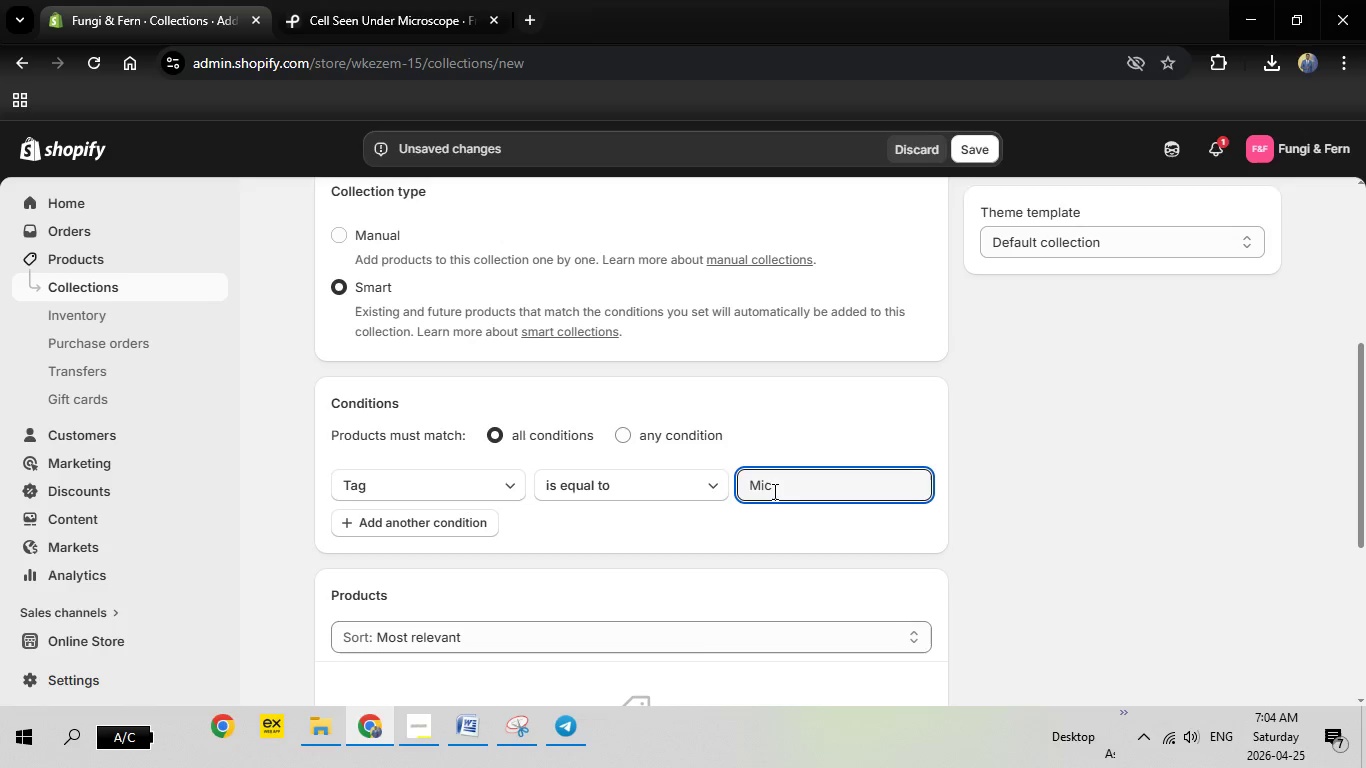 
key(Backspace)
 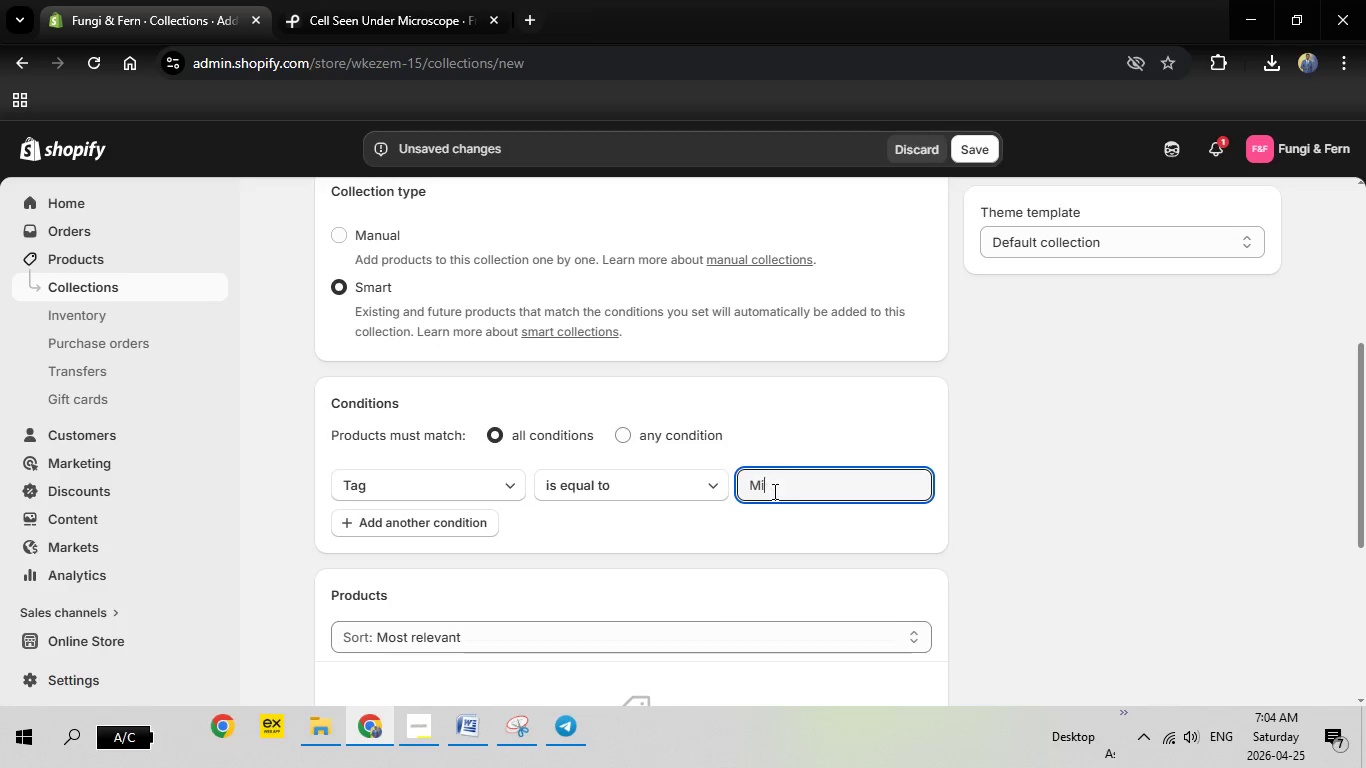 
key(Backspace)
 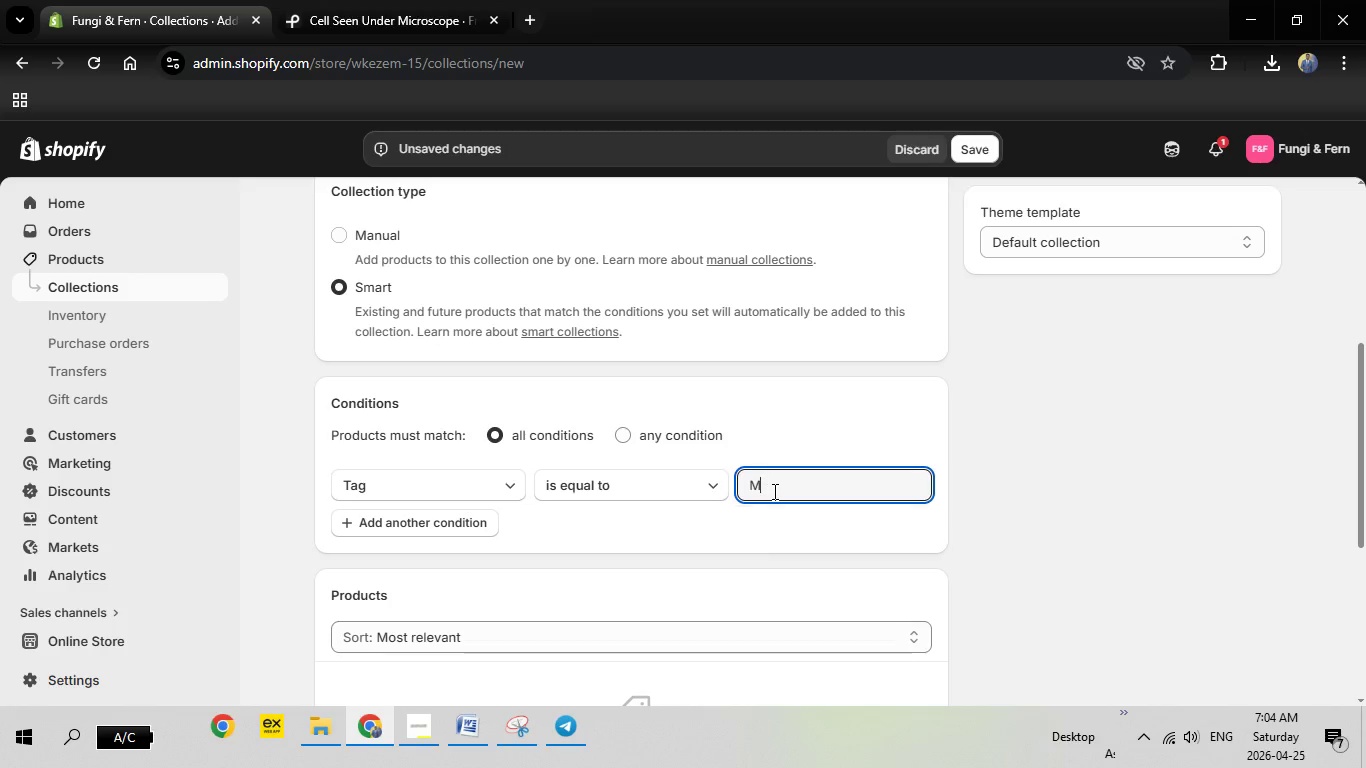 
key(Backspace)
 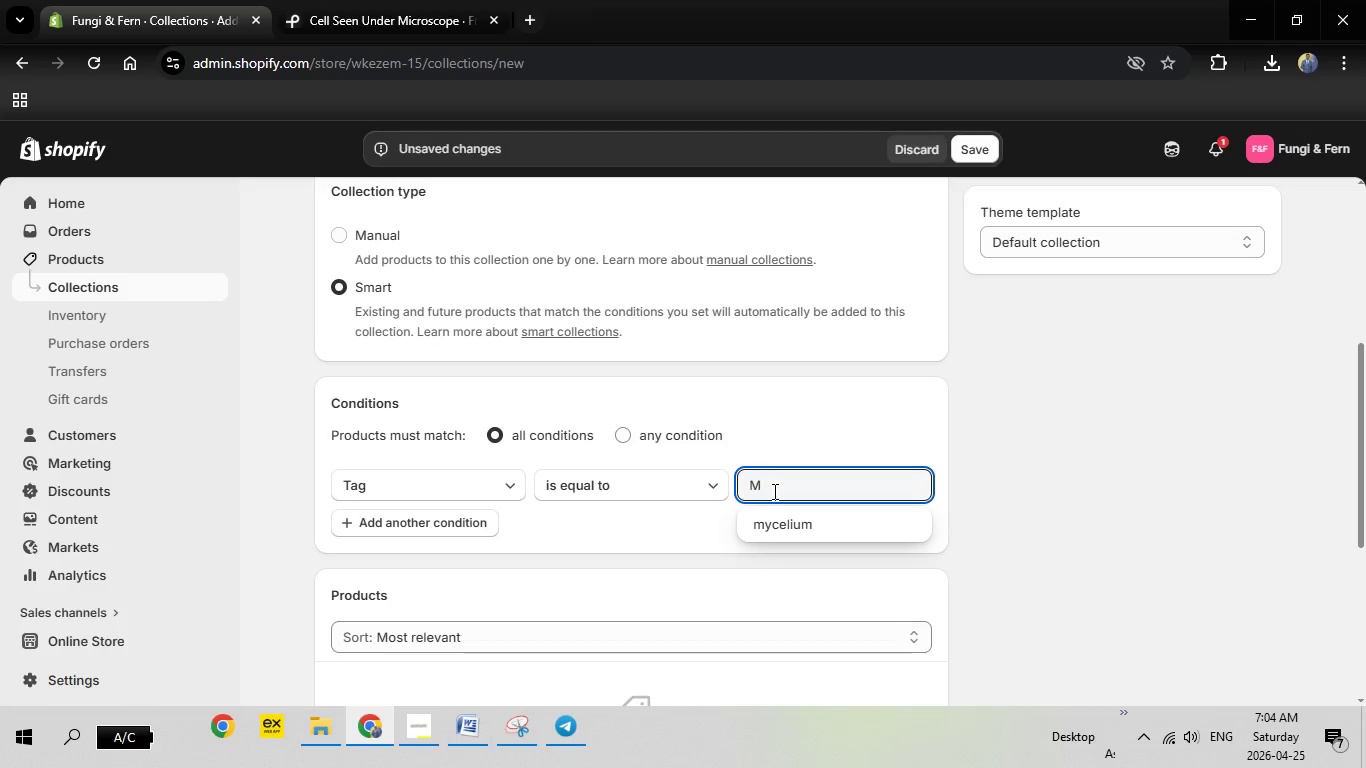 
key(Backspace)
 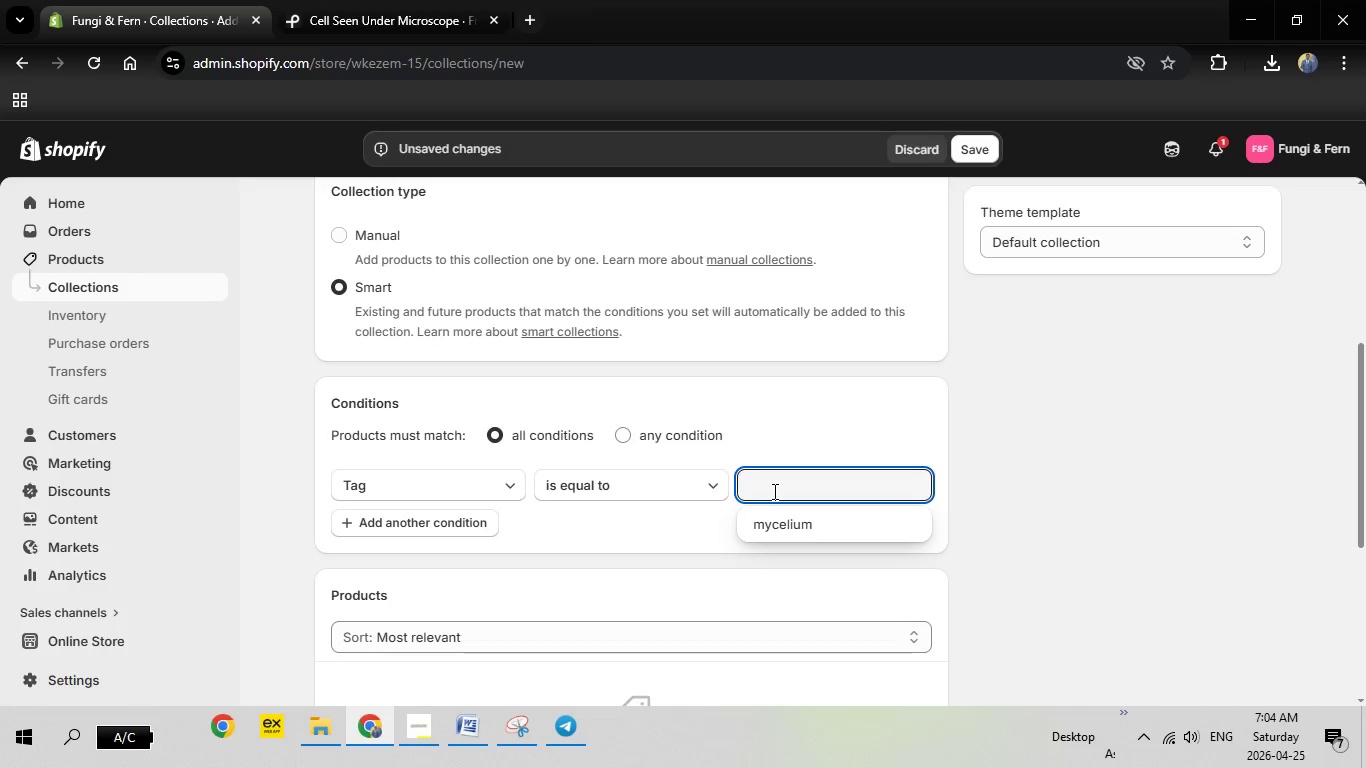 
key(Backspace)
 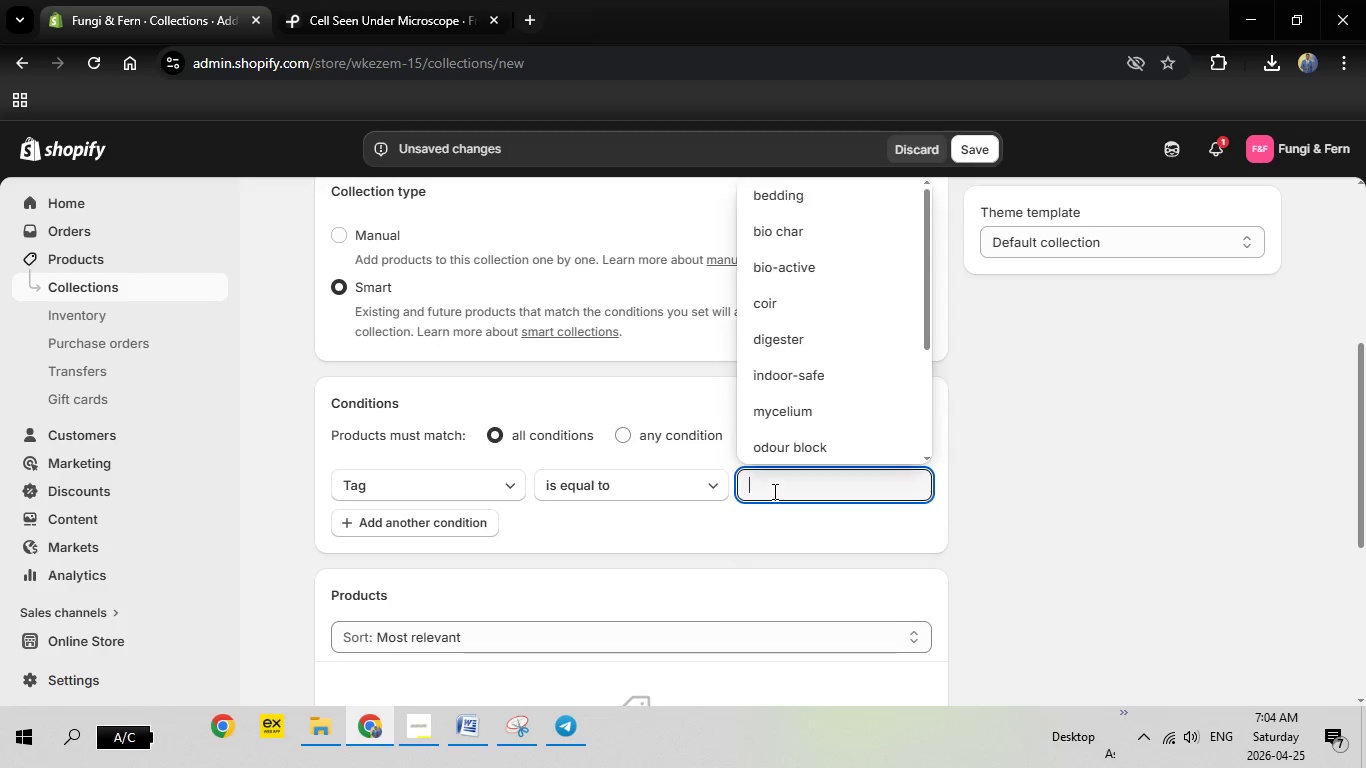 
key(Backspace)
 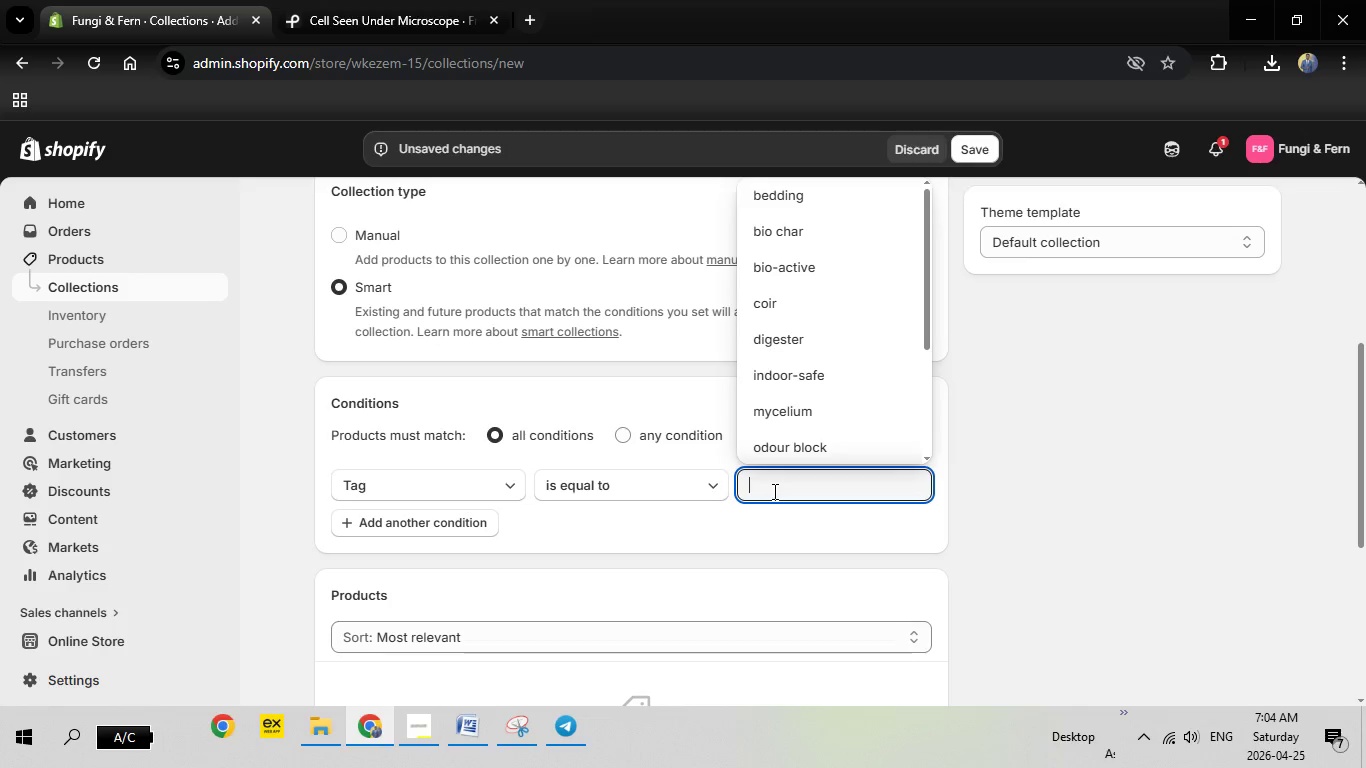 
key(Backspace)
 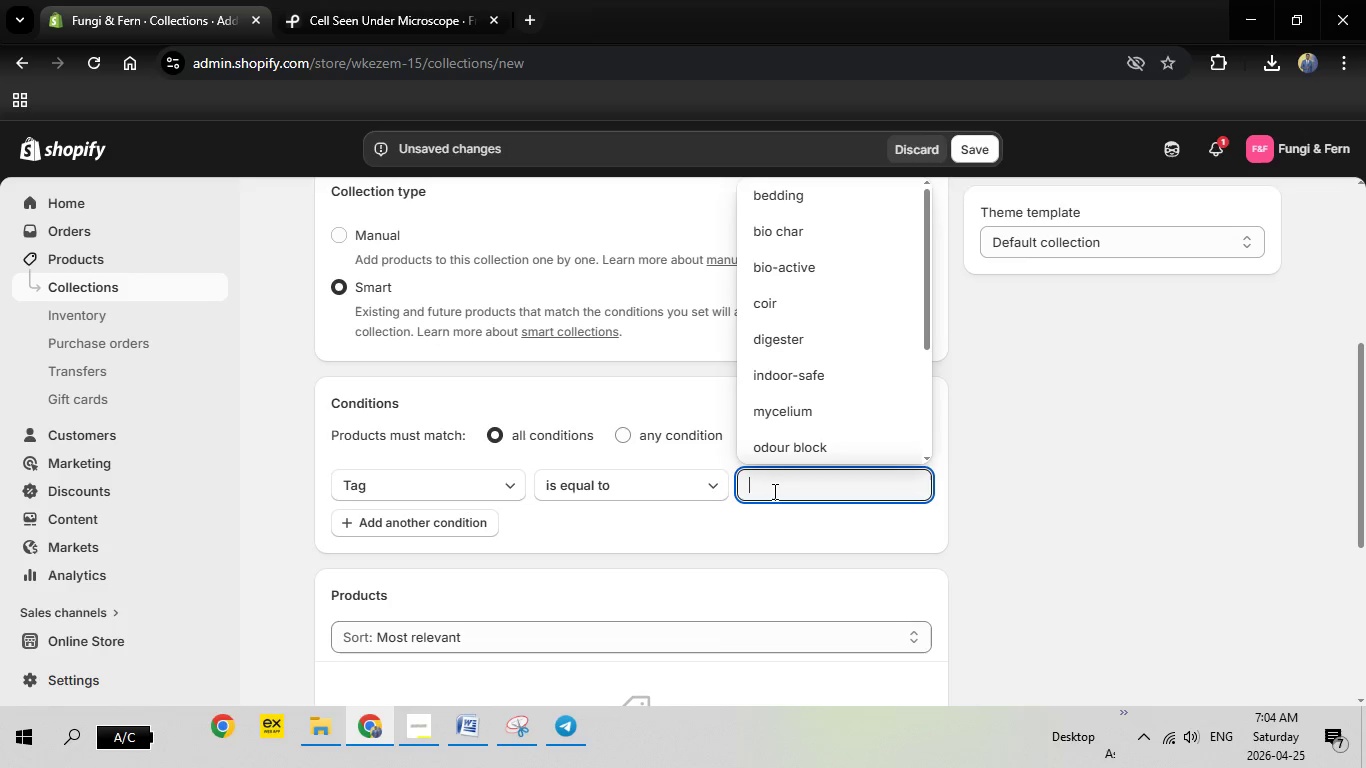 
key(Backspace)
 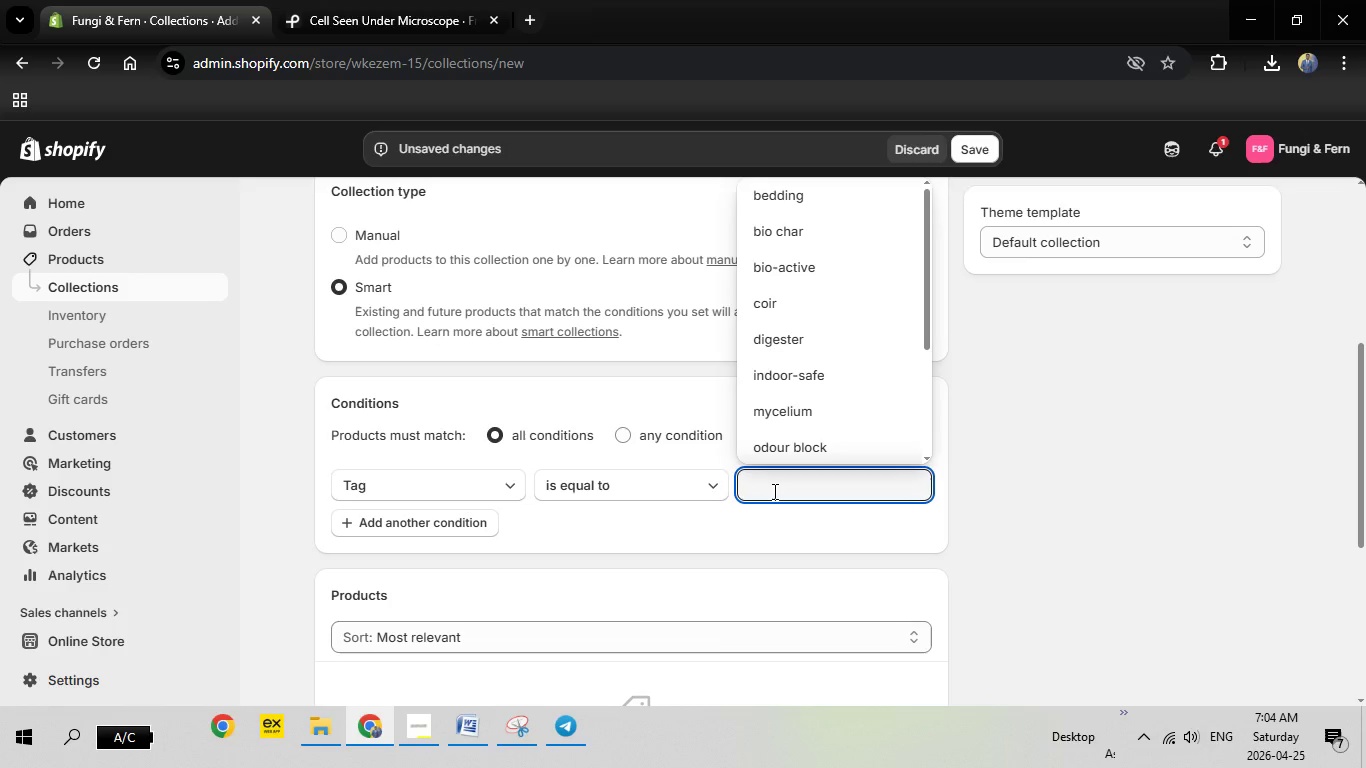 
key(Backspace)
 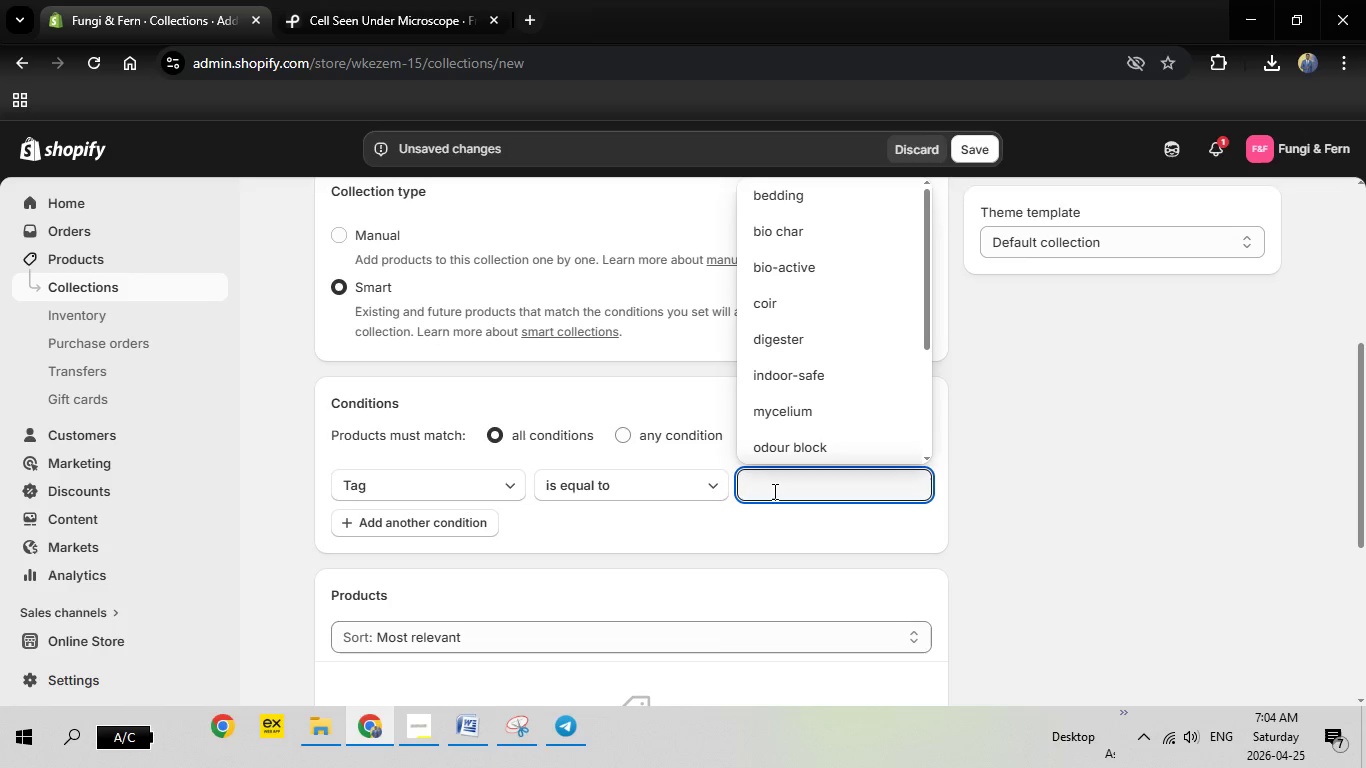 
key(Backspace)
 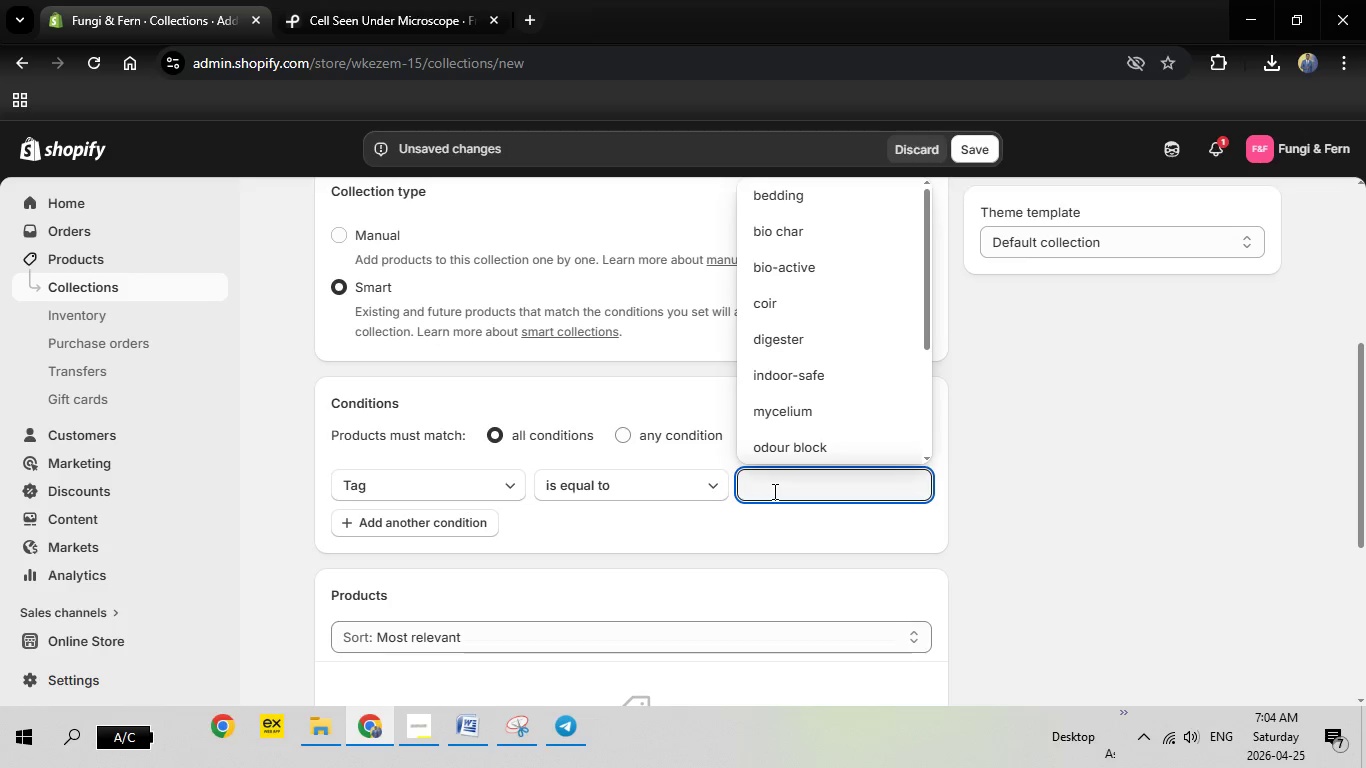 
key(Backspace)
 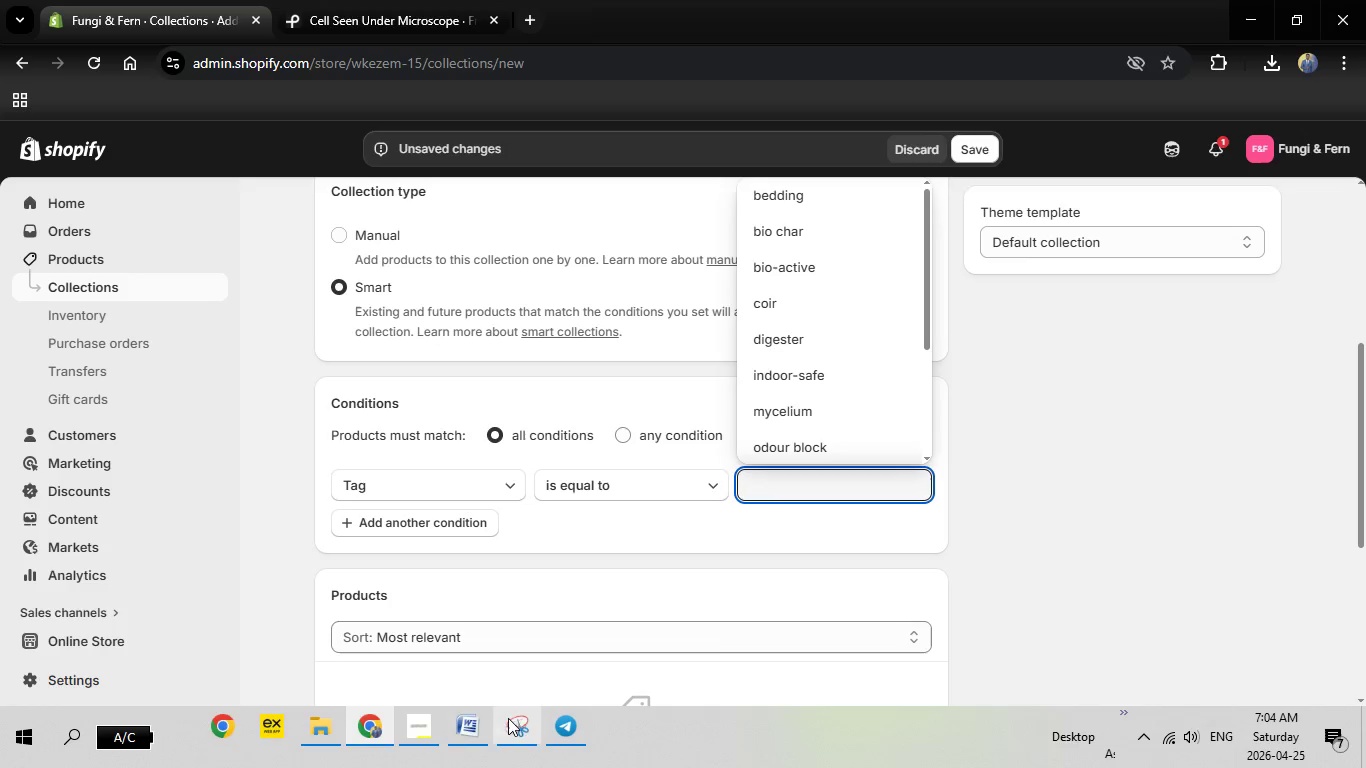 
left_click([471, 722])
 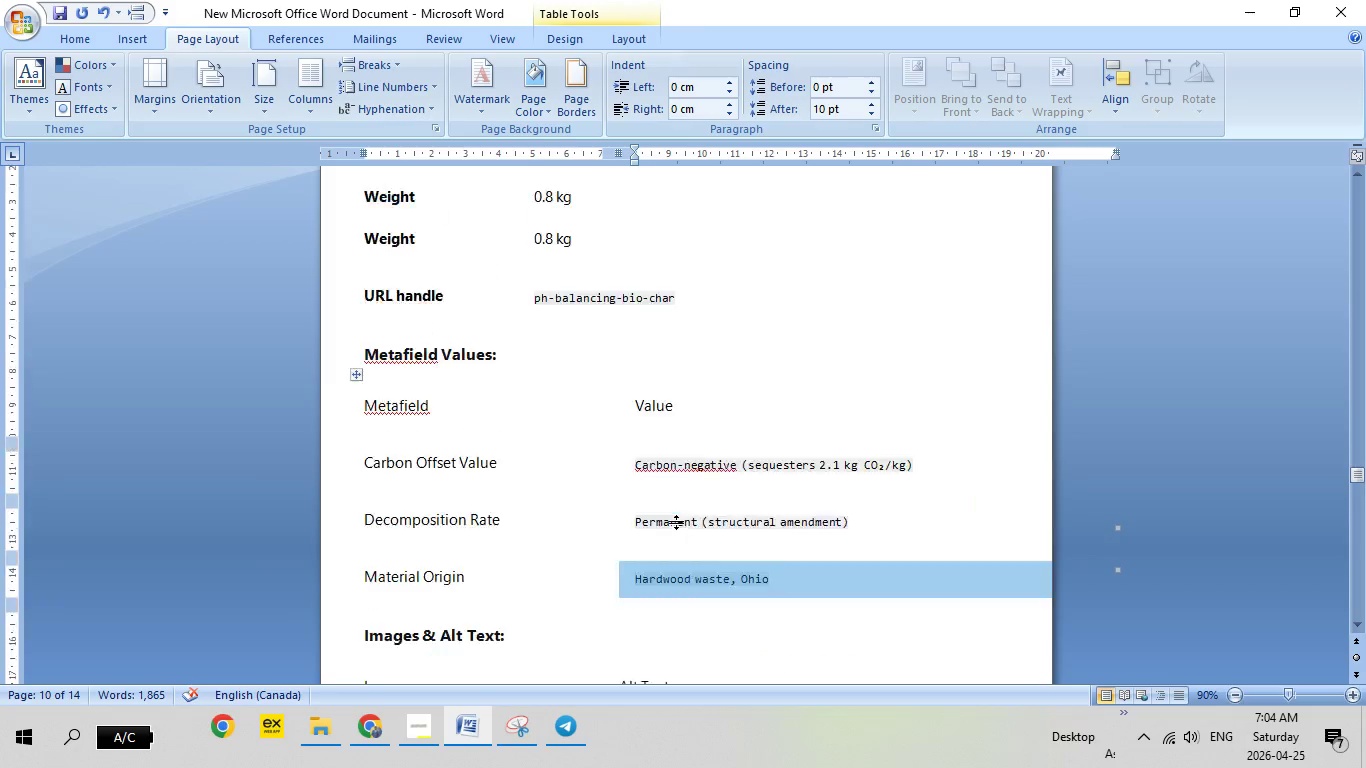 
scroll: coordinate [677, 521], scroll_direction: up, amount: 16.0
 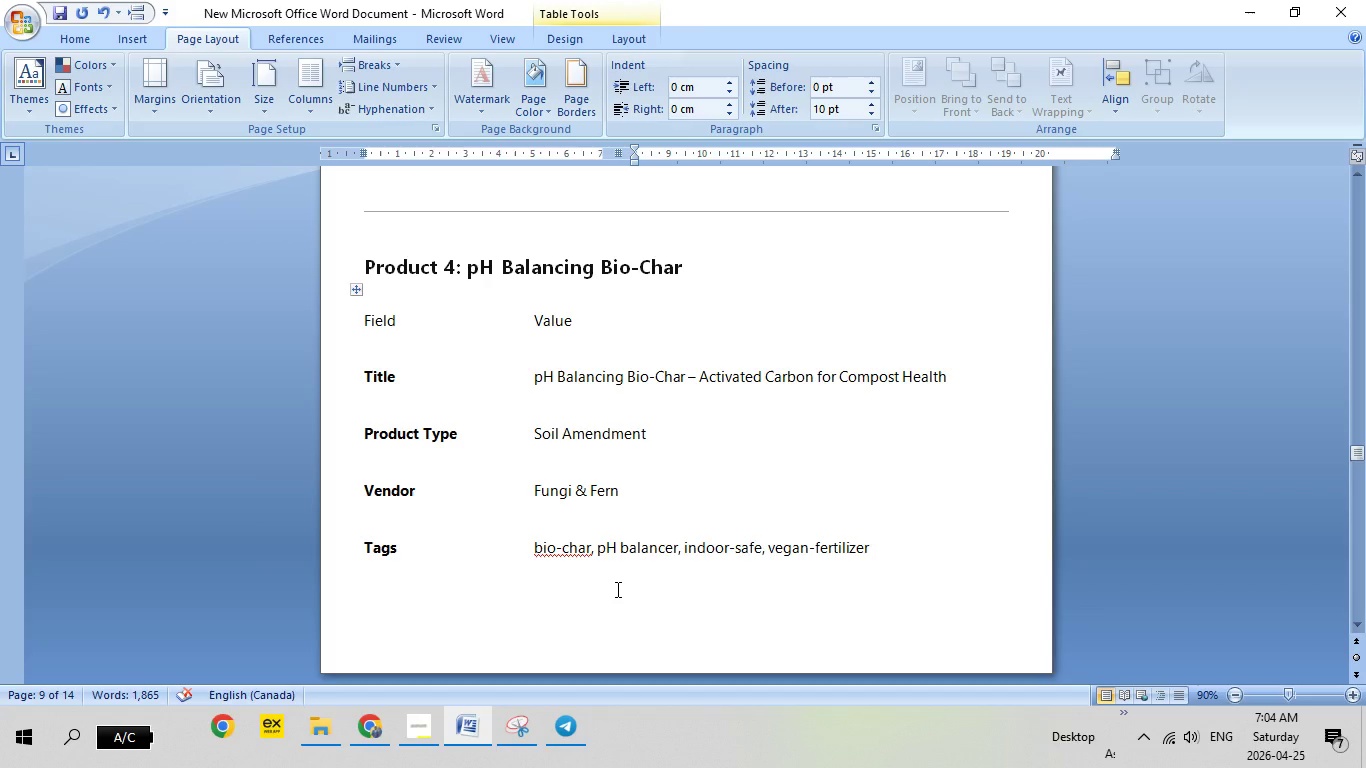 
wait(5.48)
 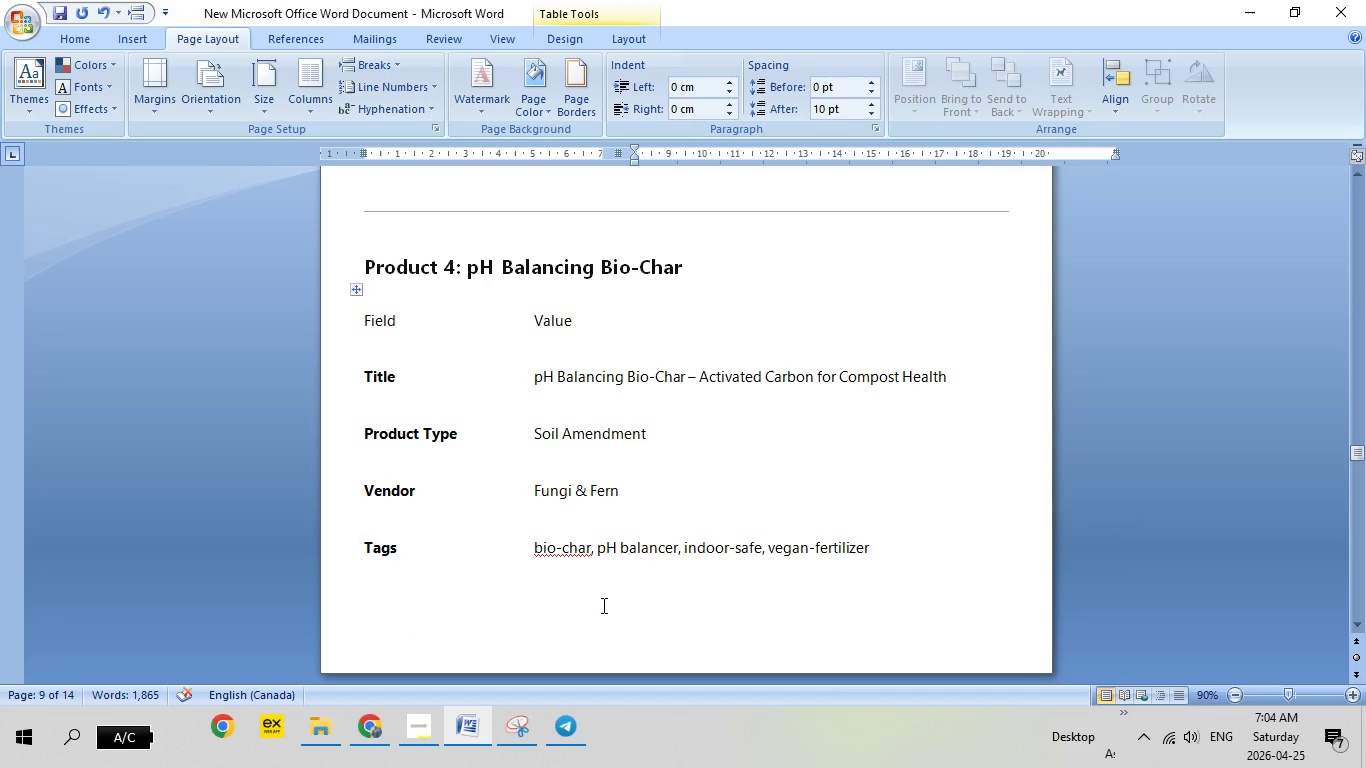 
scroll: coordinate [616, 588], scroll_direction: up, amount: 4.0
 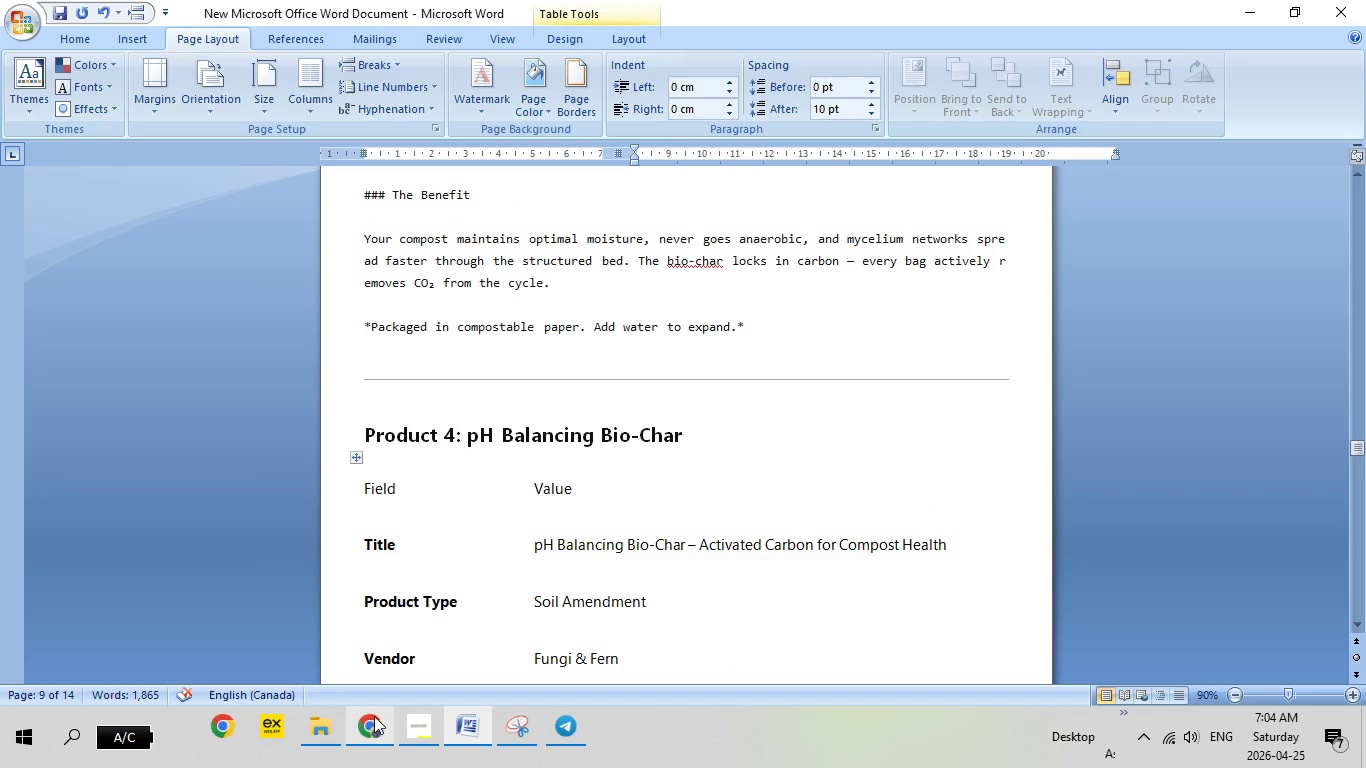 
left_click([374, 716])
 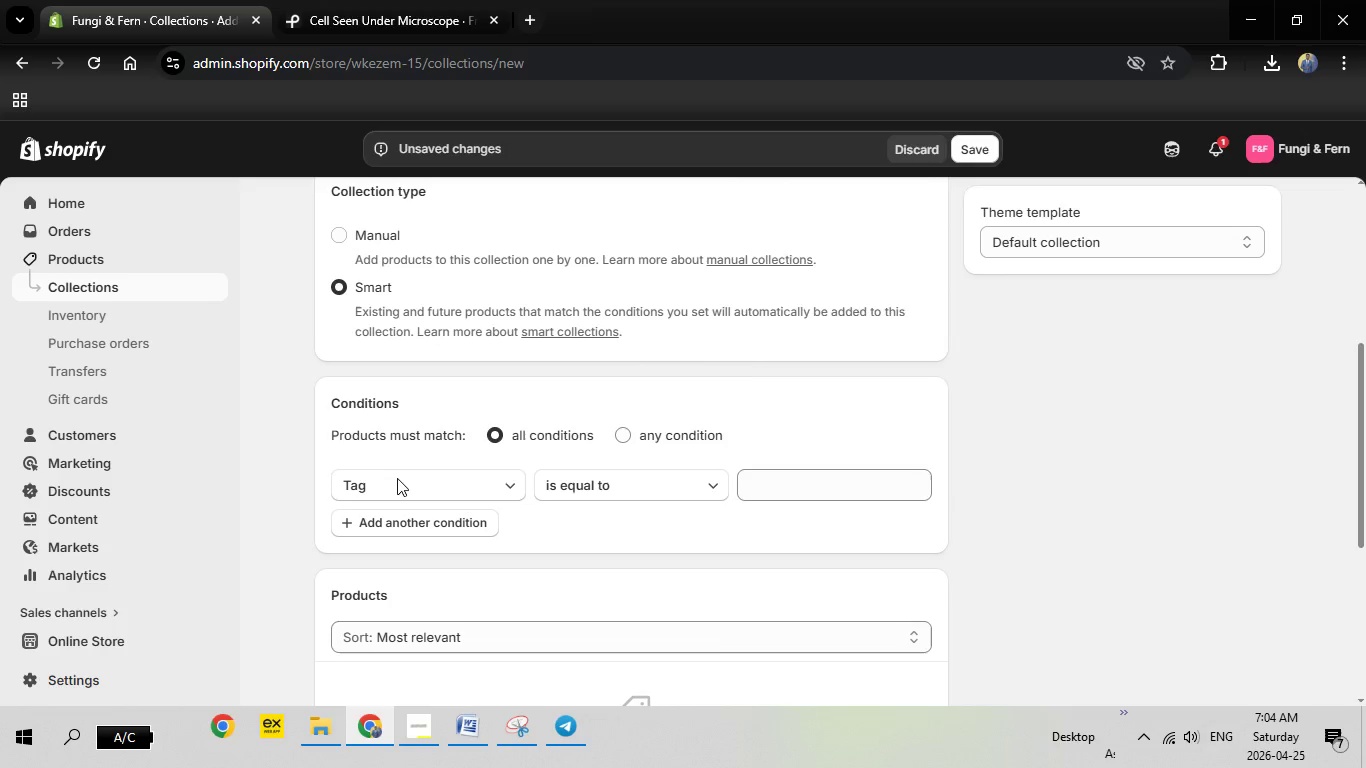 
left_click([397, 478])
 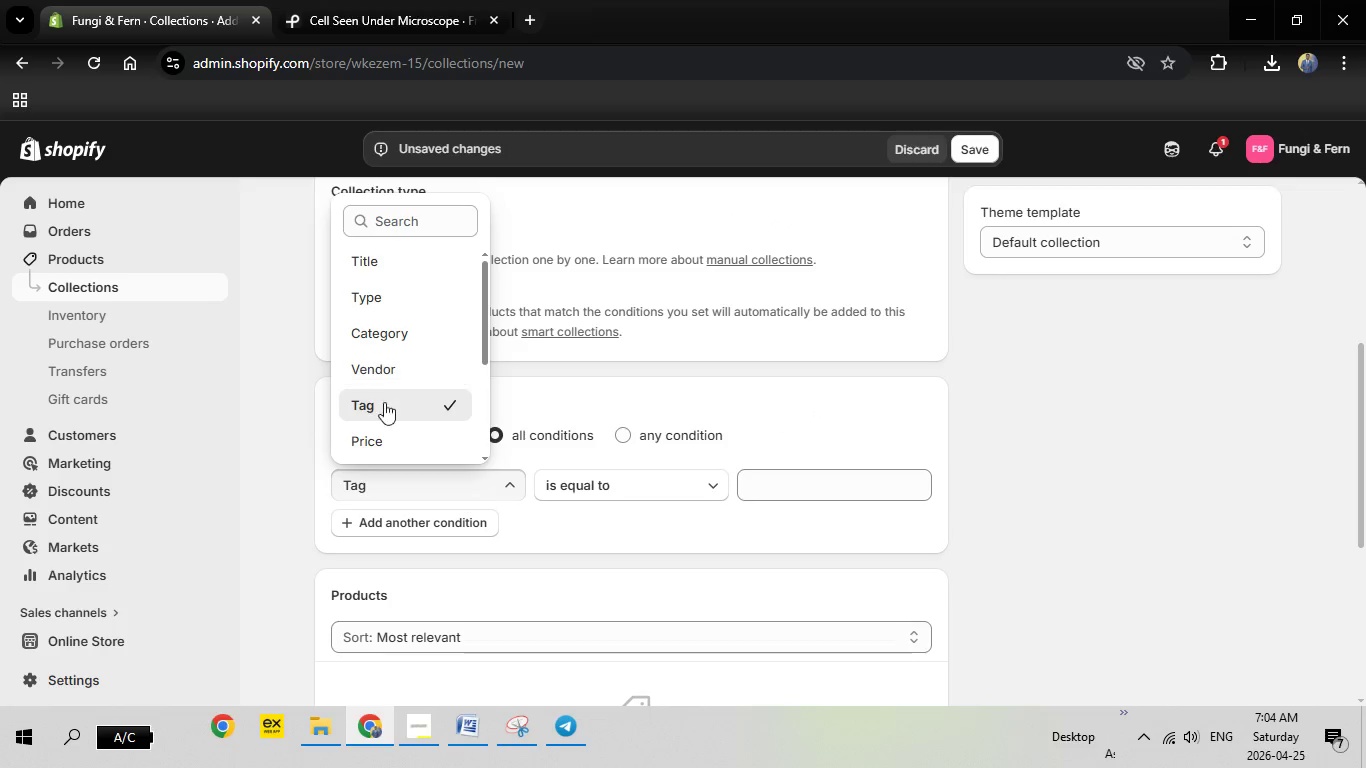 
left_click([382, 439])
 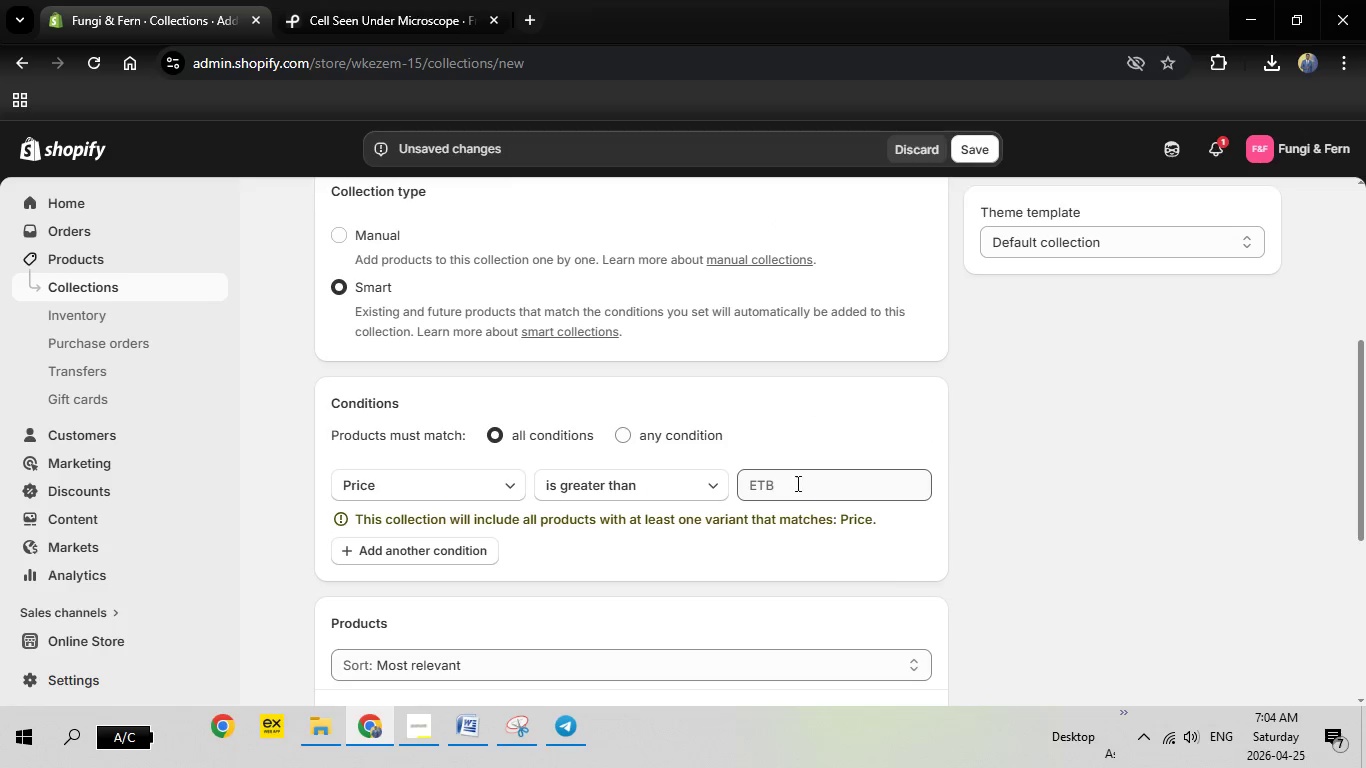 
left_click([796, 484])
 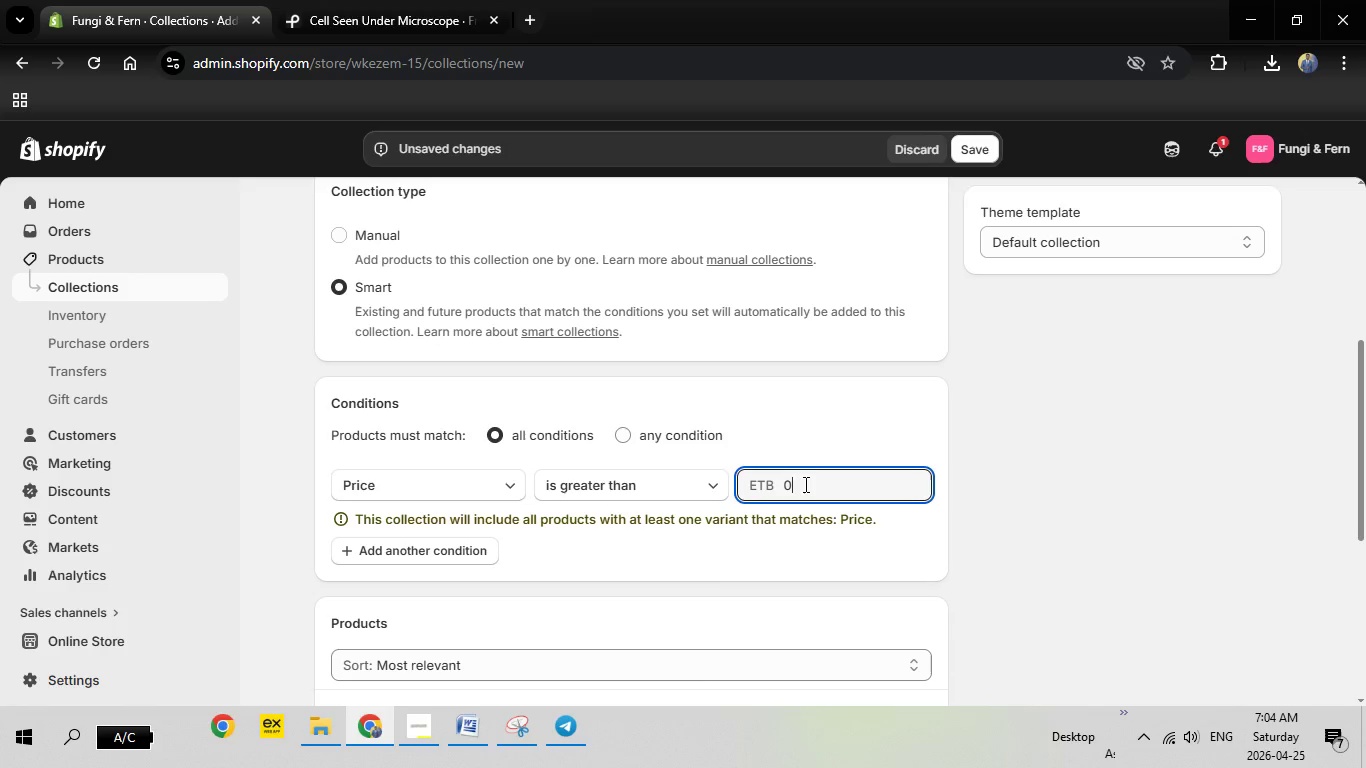 
key(0)
 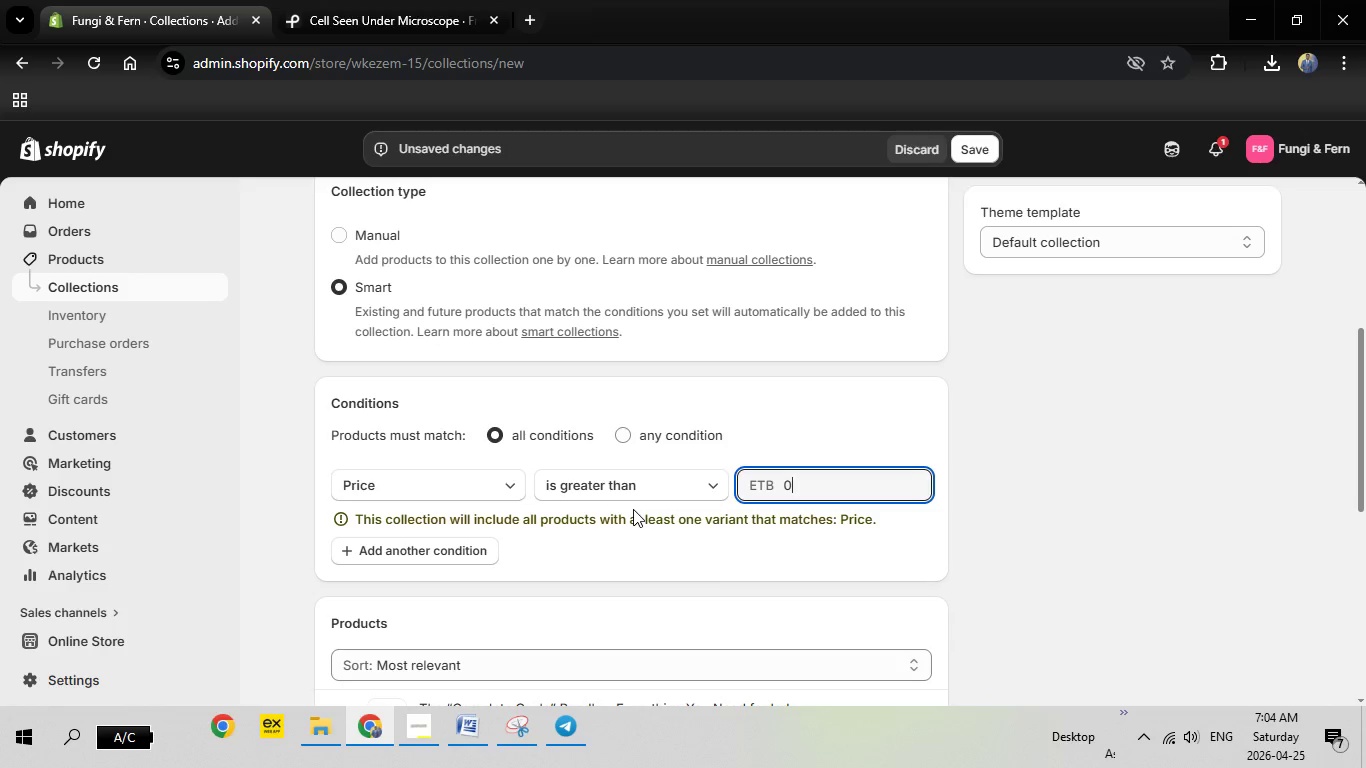 
scroll: coordinate [718, 524], scroll_direction: down, amount: 5.0
 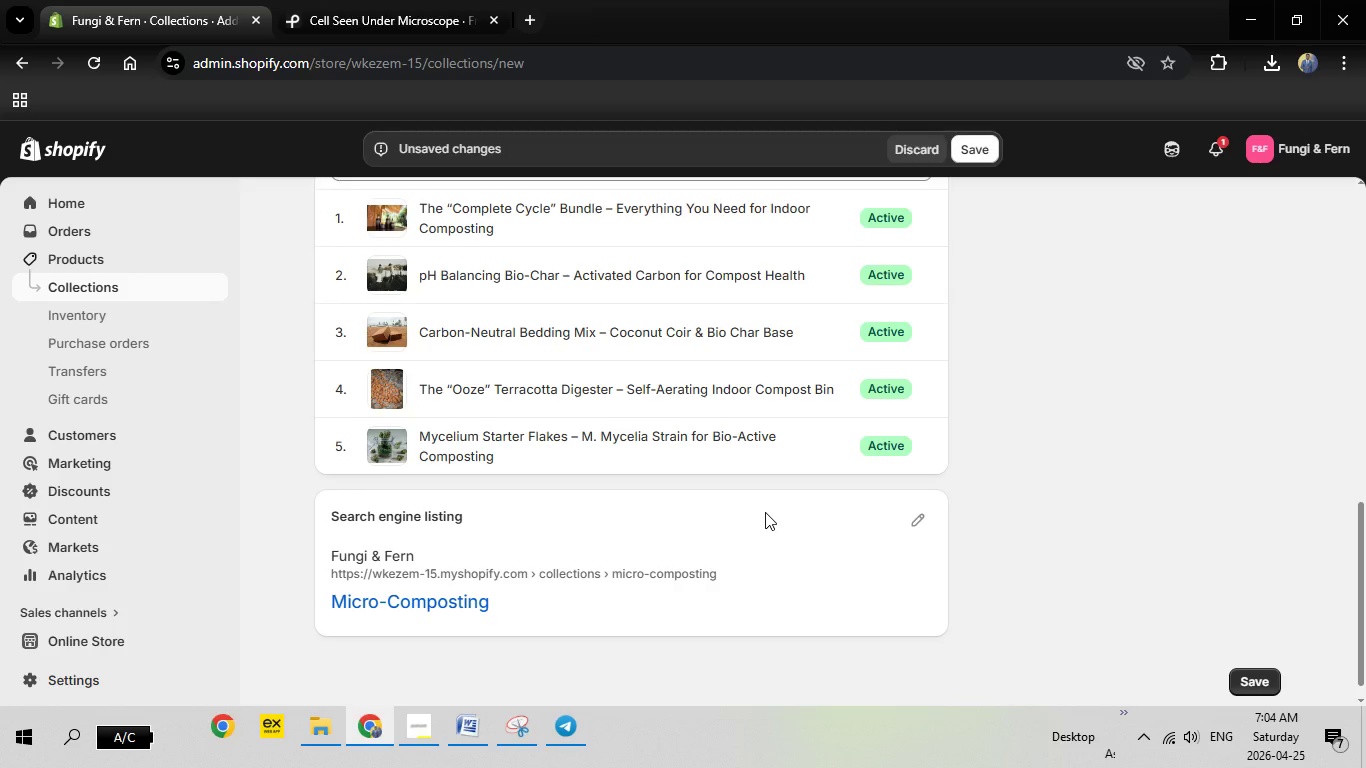 
scroll: coordinate [766, 512], scroll_direction: up, amount: 3.0
 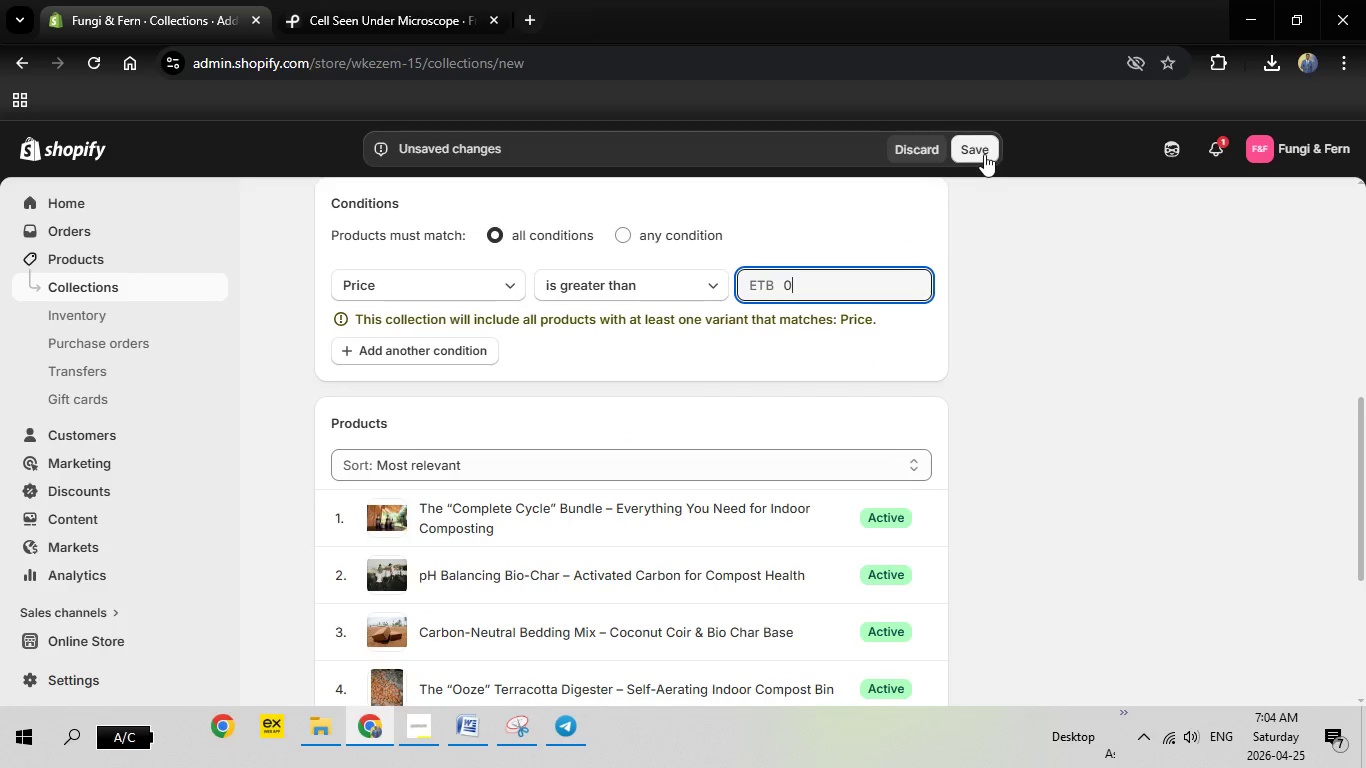 
left_click([984, 154])
 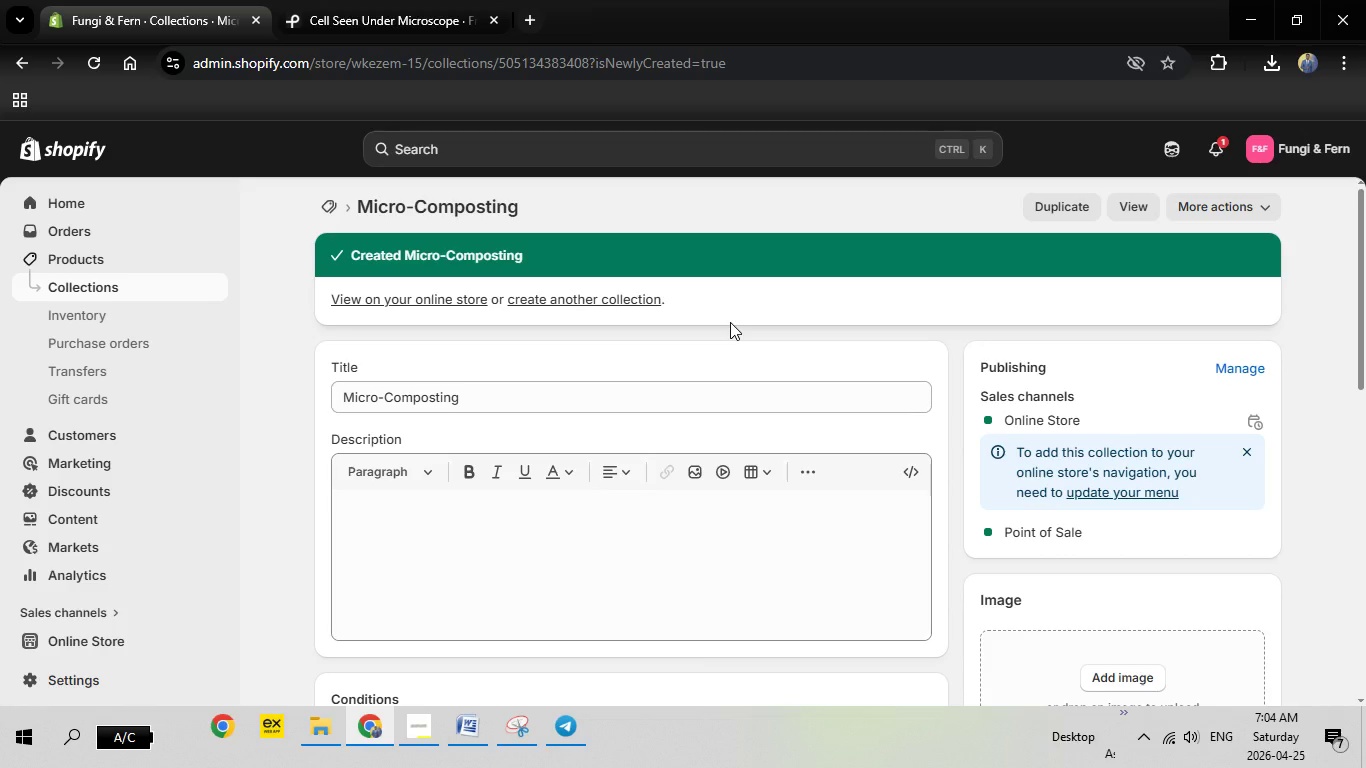 
wait(18.94)
 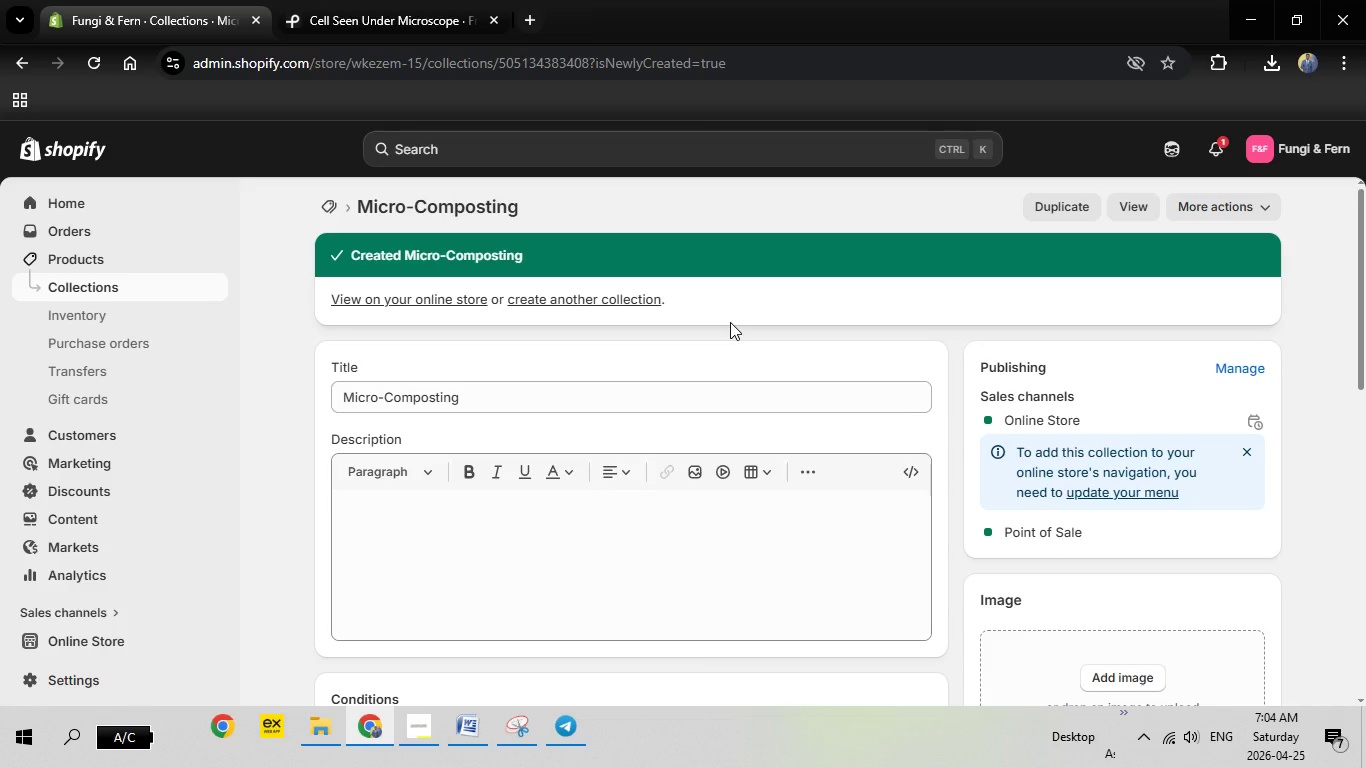 
left_click([461, 734])
 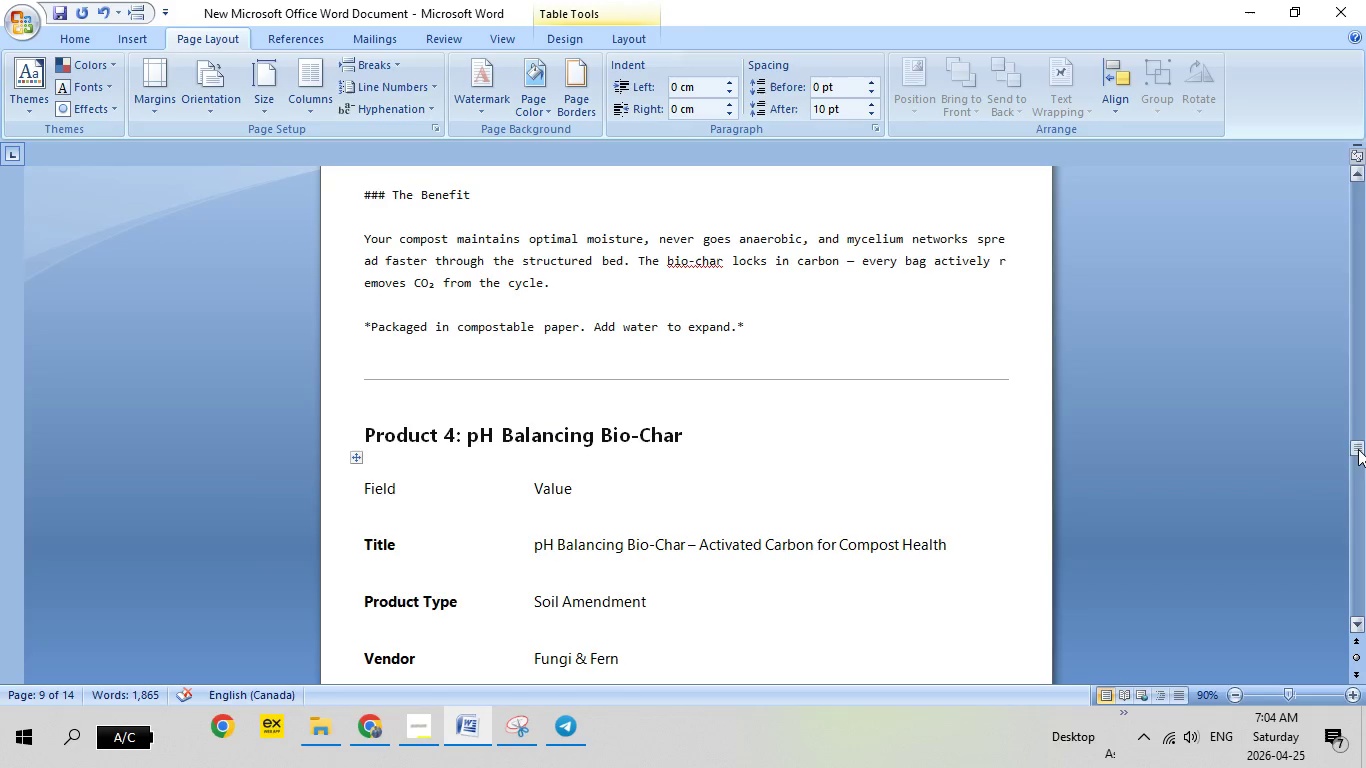 
left_click_drag(start_coordinate=[1360, 449], to_coordinate=[1338, 182])
 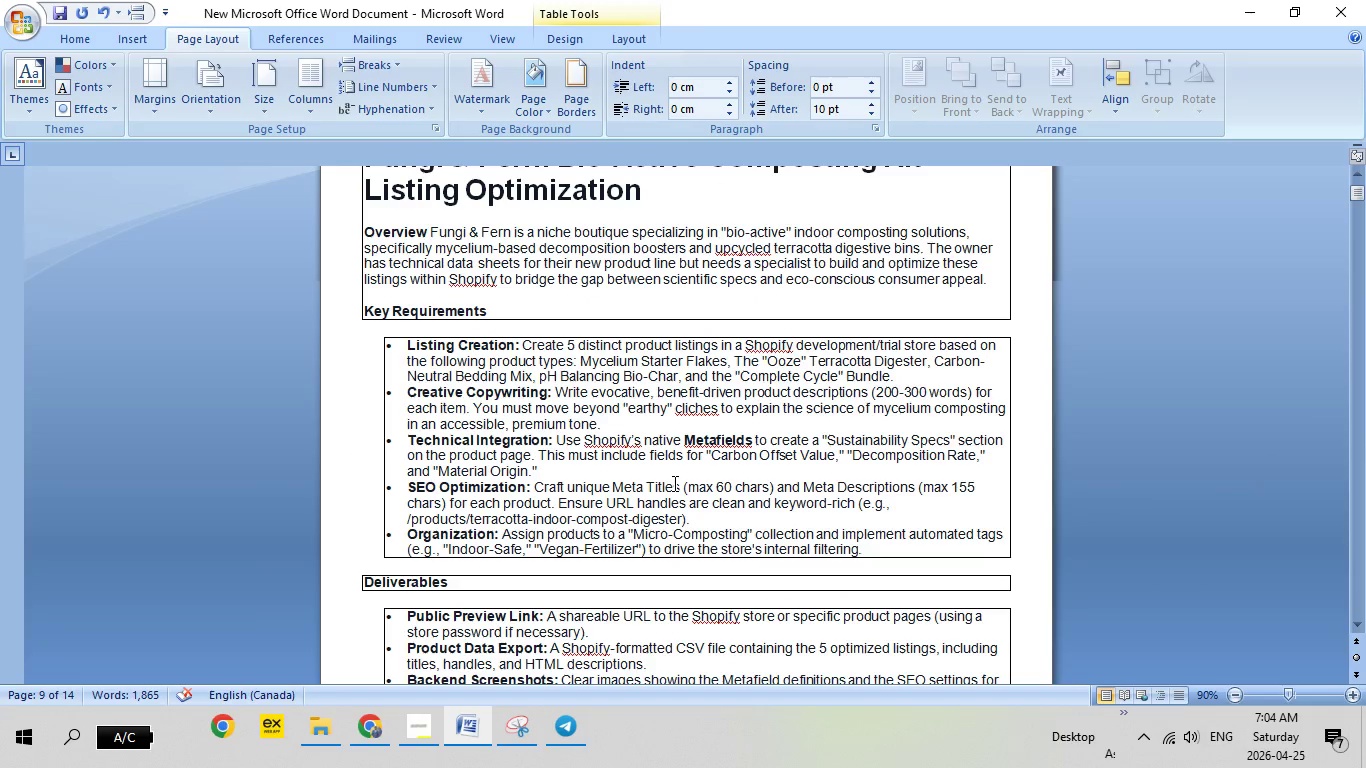 
scroll: coordinate [673, 483], scroll_direction: down, amount: 5.0
 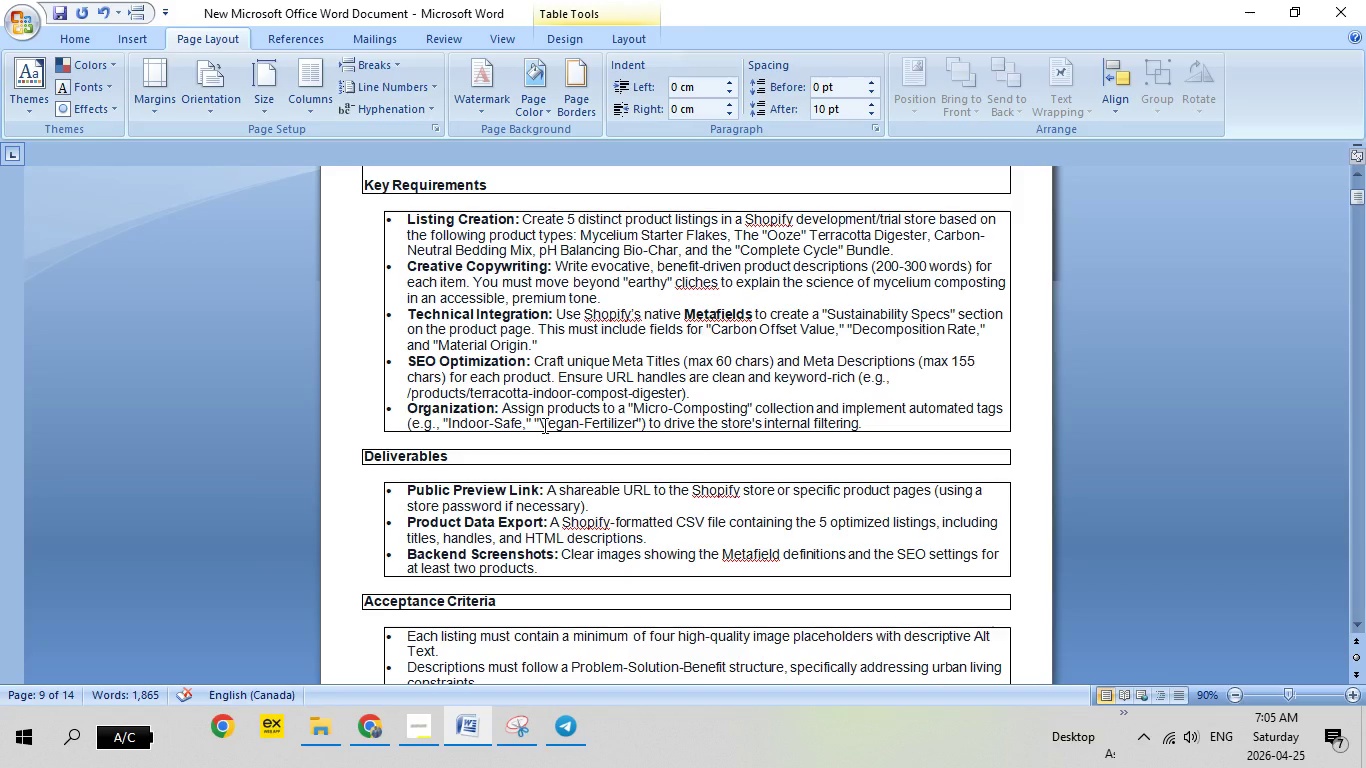 
wait(16.33)
 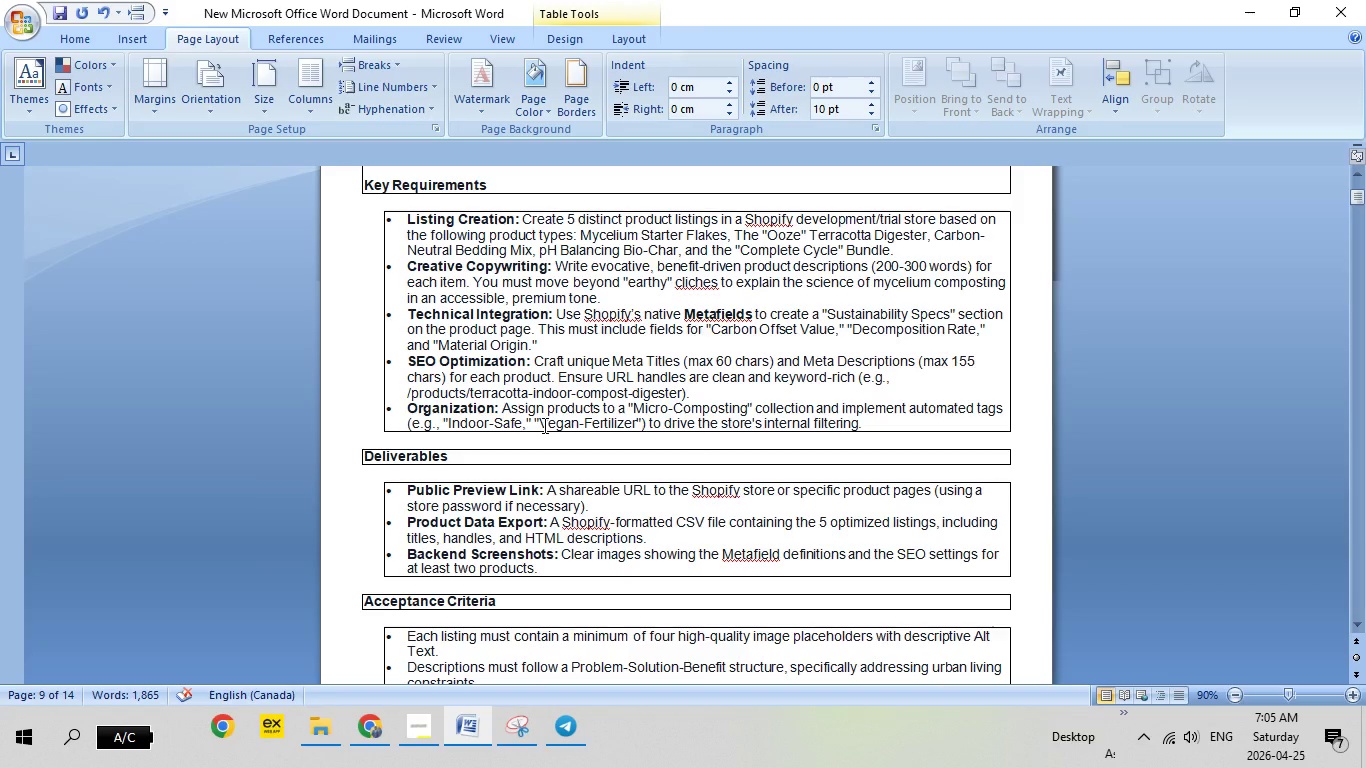 
left_click_drag(start_coordinate=[521, 424], to_coordinate=[448, 419])
 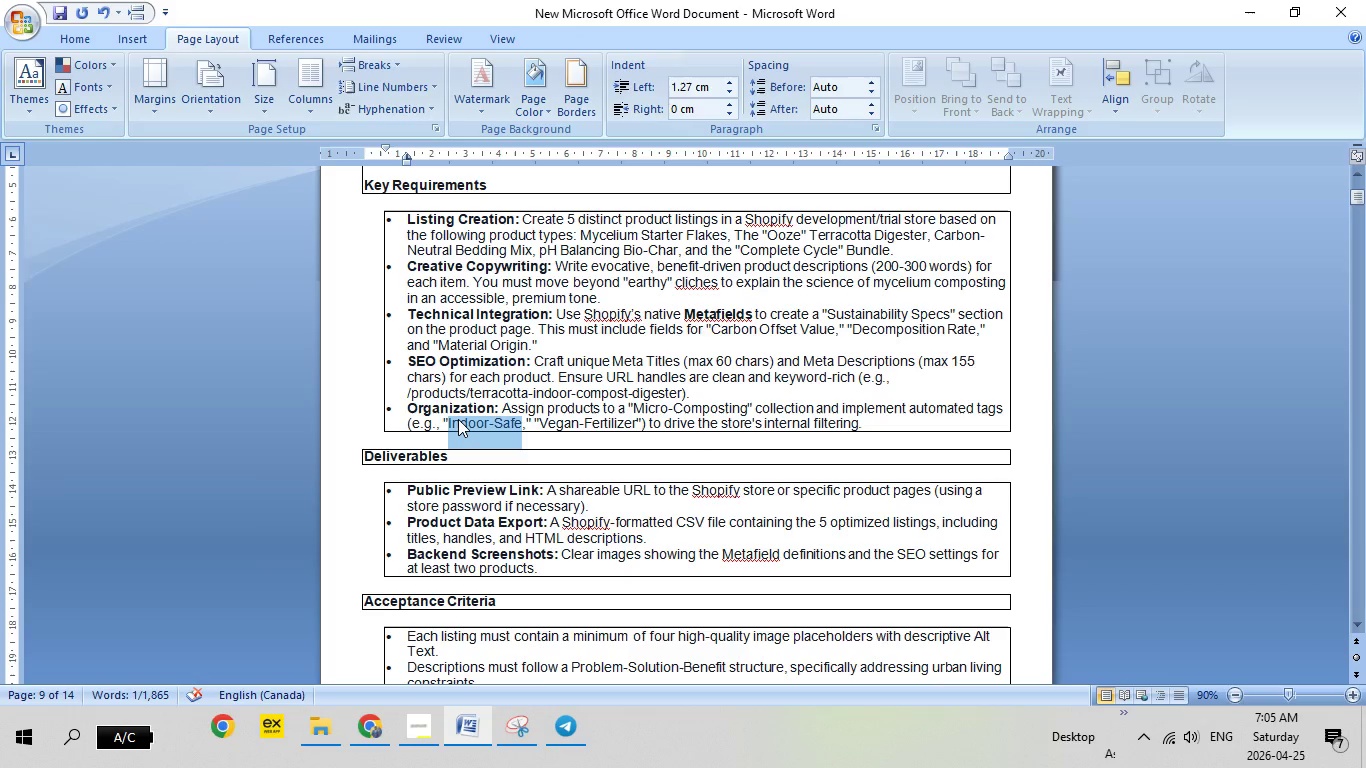 
right_click([458, 419])
 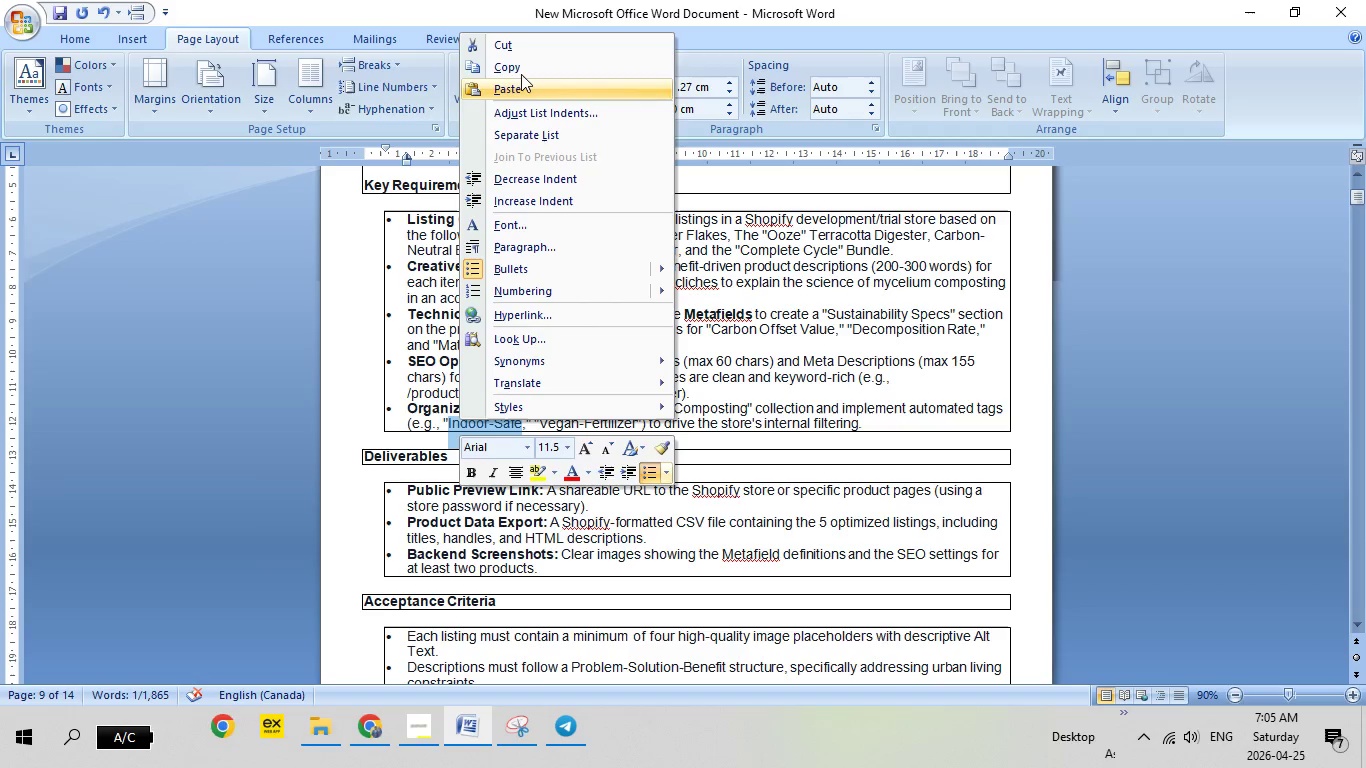 
left_click([521, 71])
 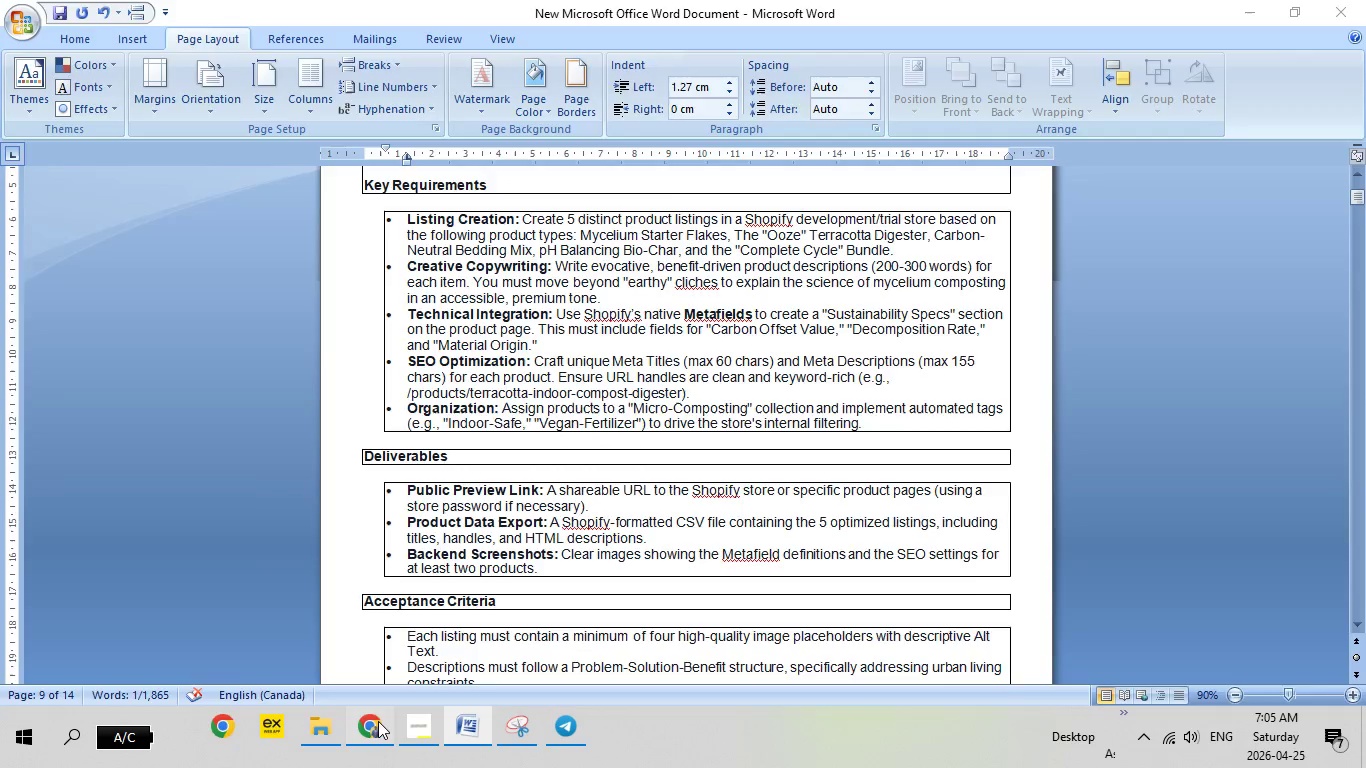 
left_click([378, 721])
 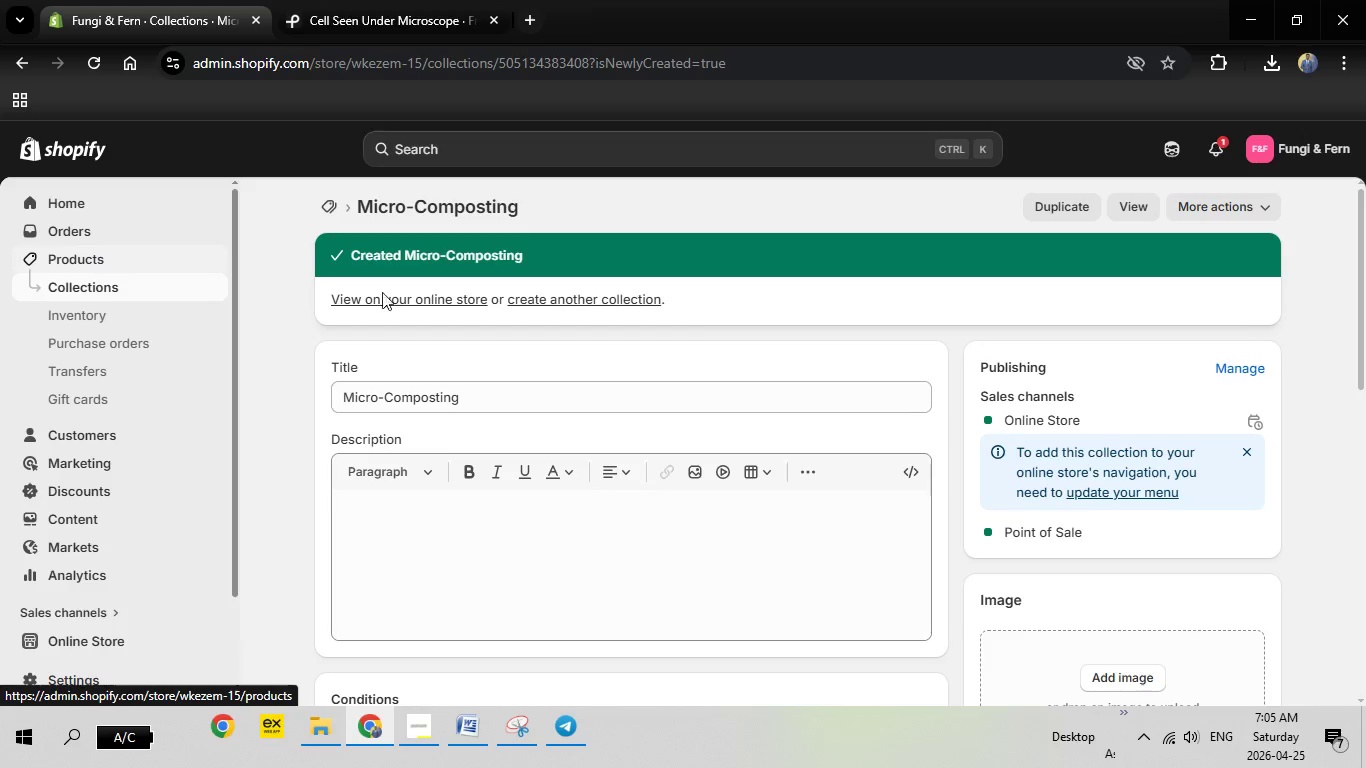 
scroll: coordinate [505, 388], scroll_direction: down, amount: 5.0
 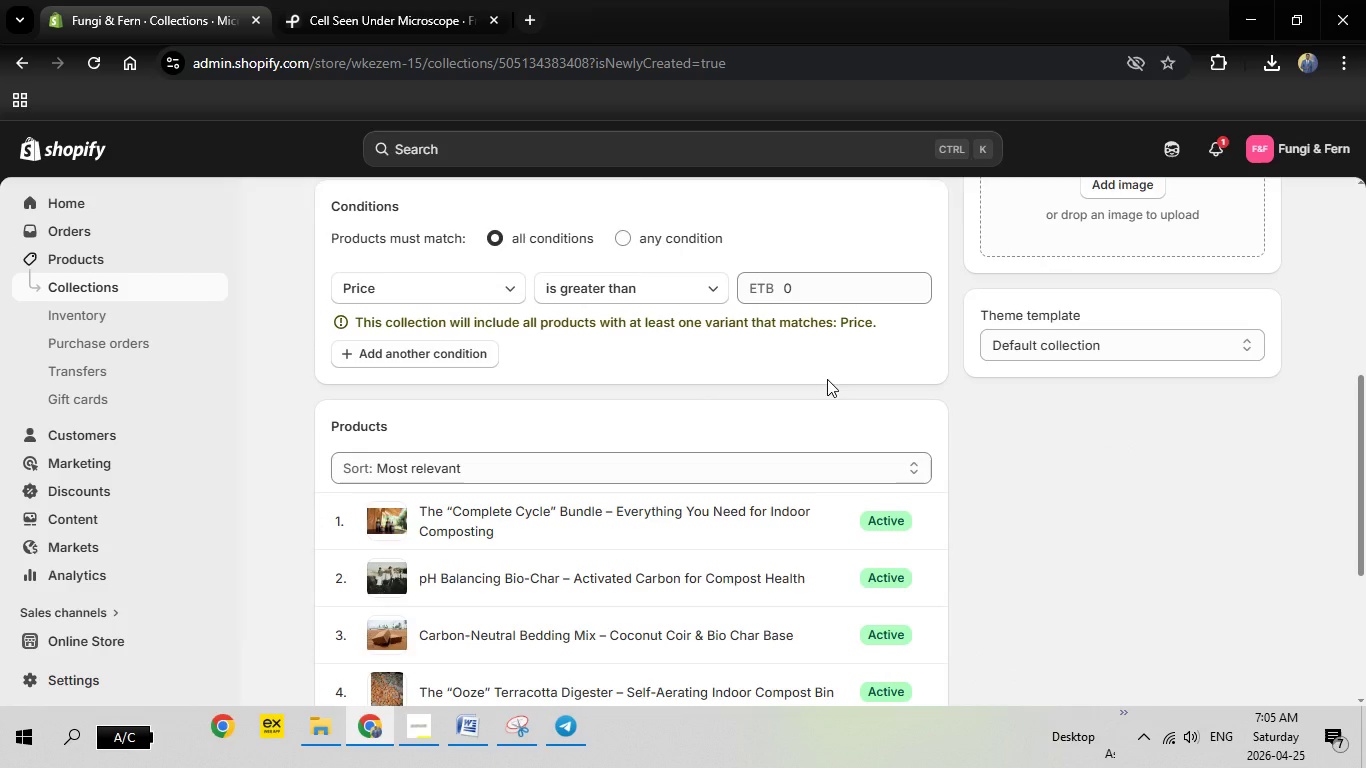 
scroll: coordinate [827, 379], scroll_direction: up, amount: 9.0
 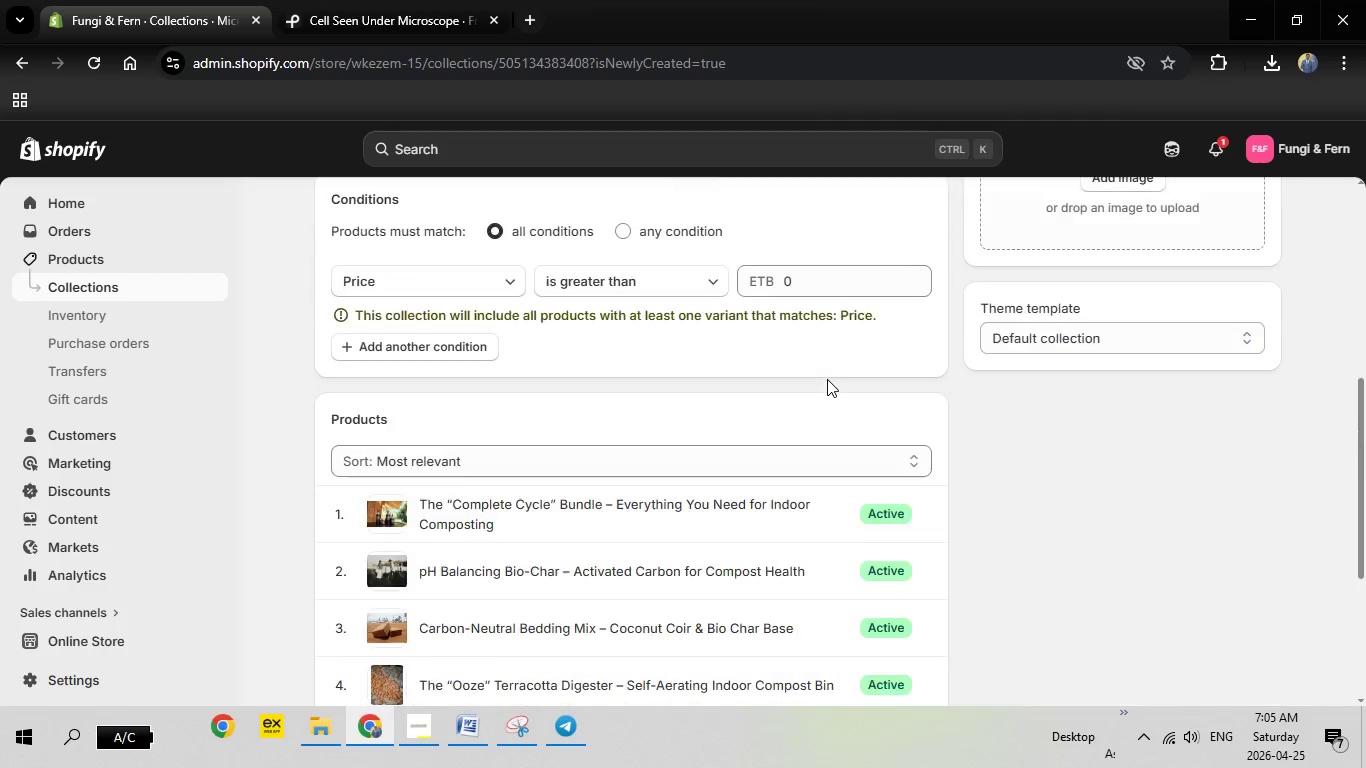 
scroll: coordinate [827, 379], scroll_direction: down, amount: 5.0
 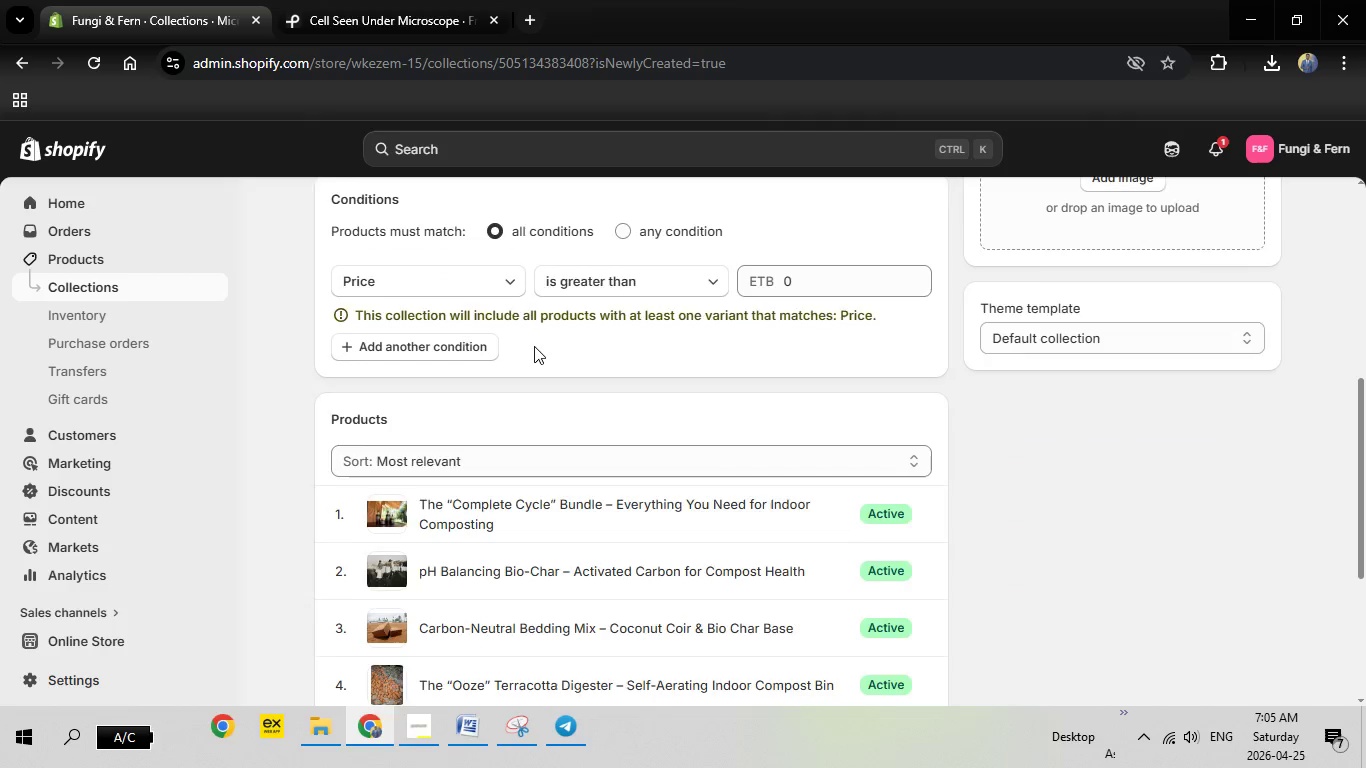 
scroll: coordinate [534, 346], scroll_direction: up, amount: 1.0
 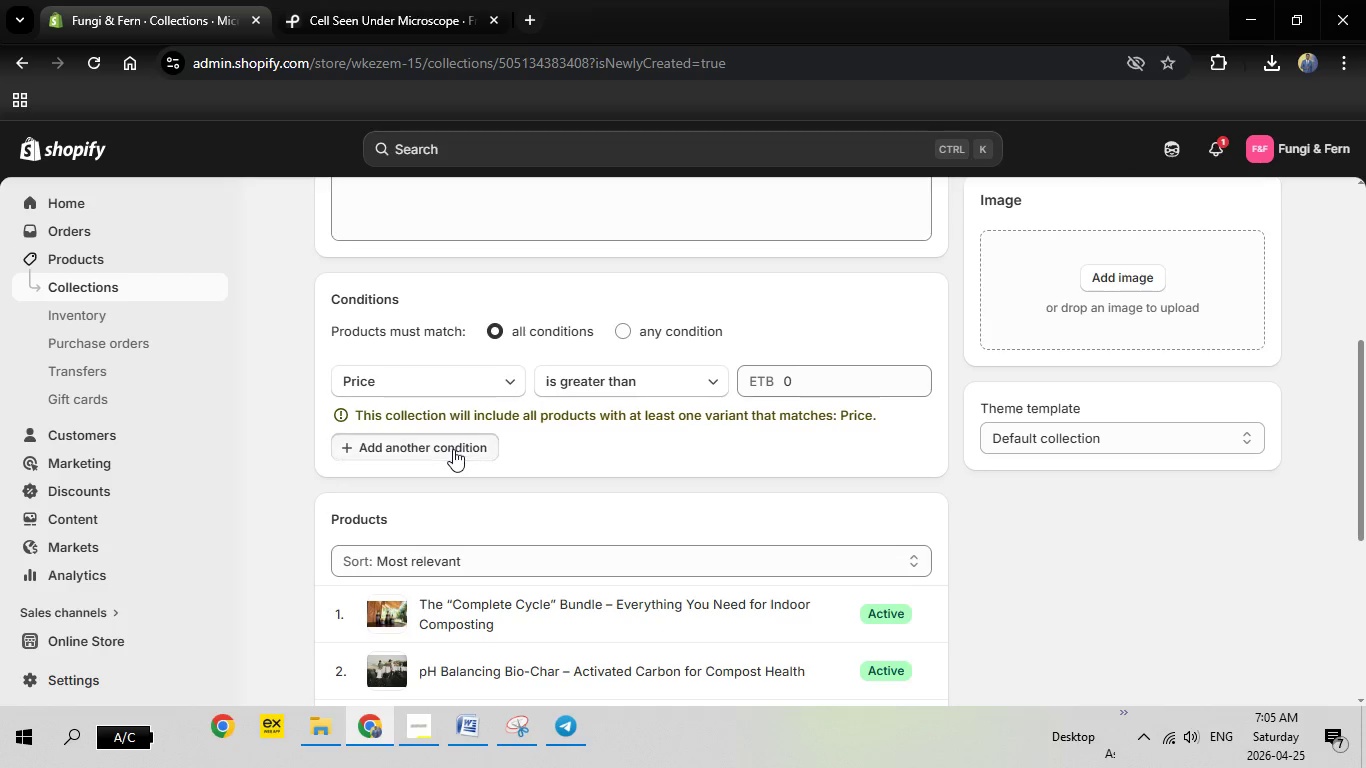 
left_click([453, 449])
 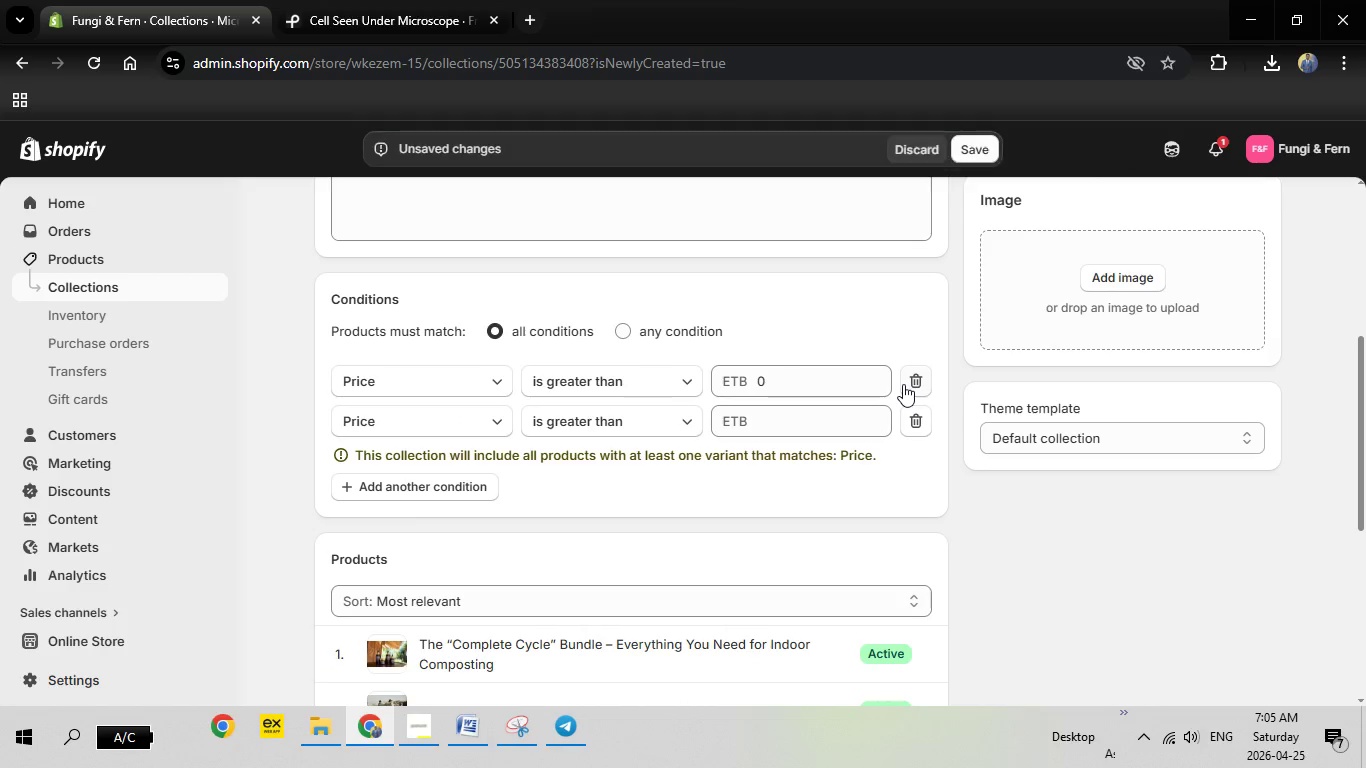 
left_click([911, 382])
 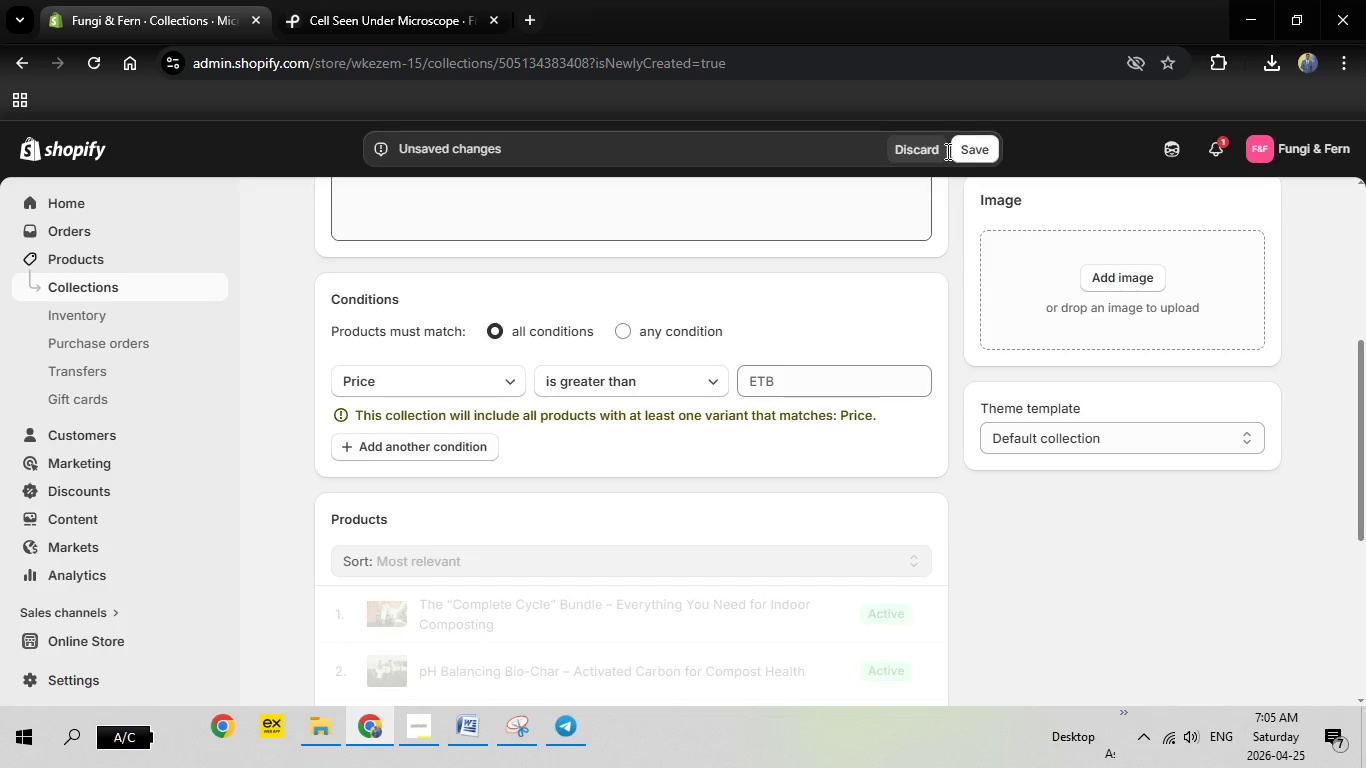 
left_click([915, 154])
 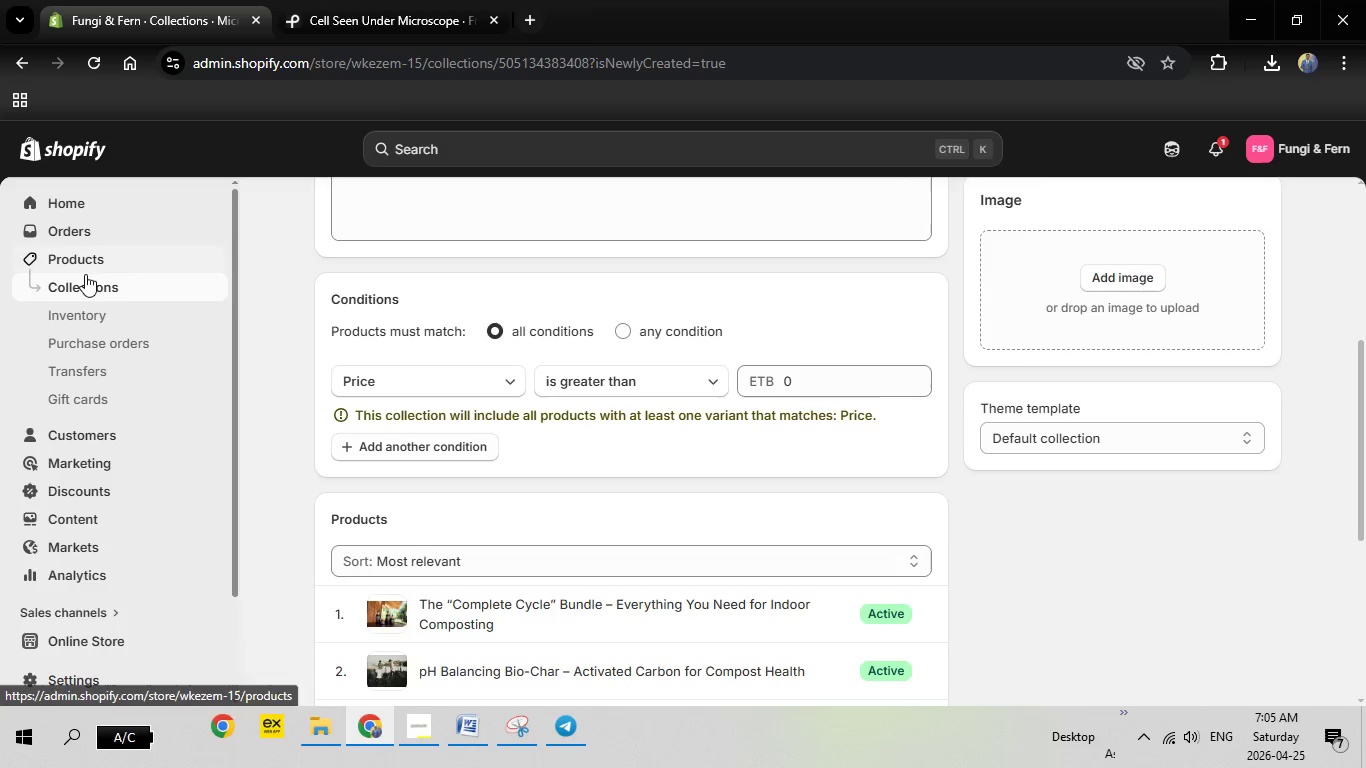 
left_click([85, 264])
 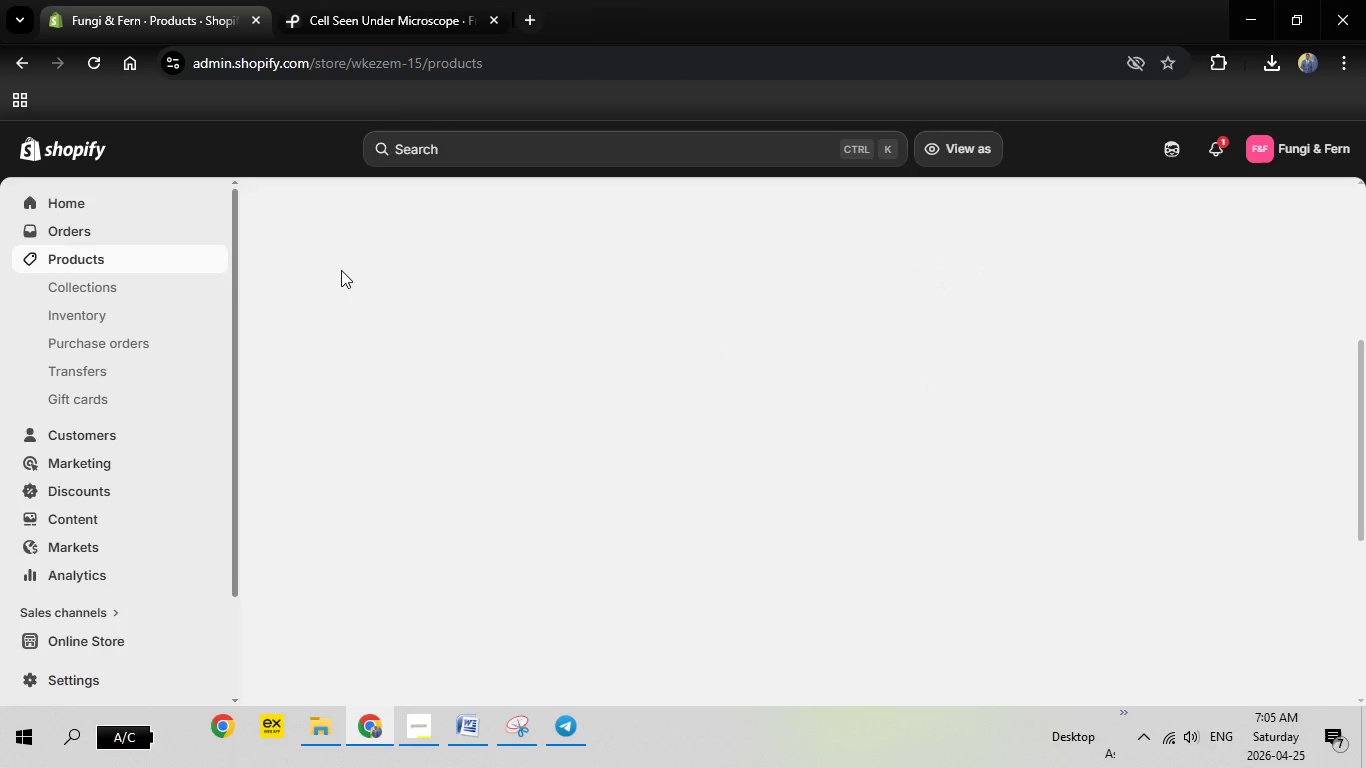 
wait(5.22)
 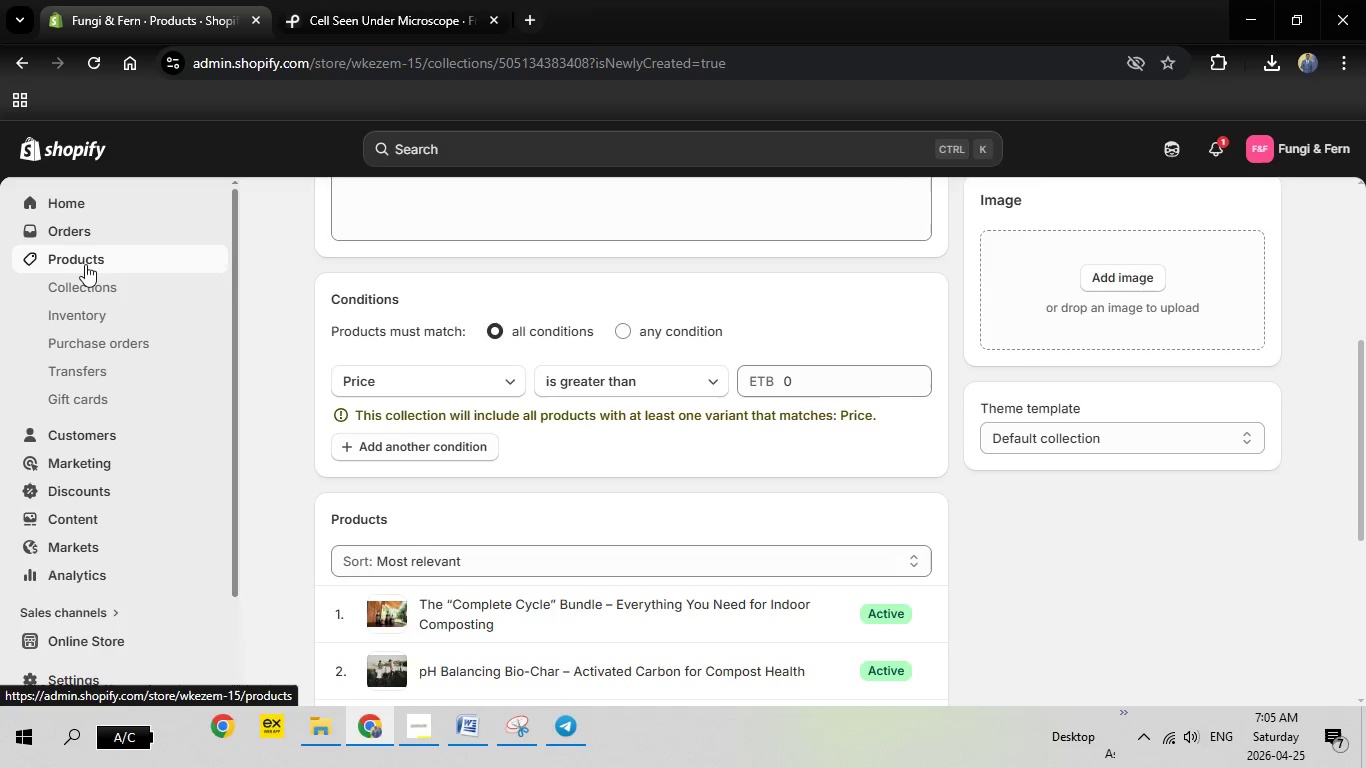 
mouse_move([365, 314])
 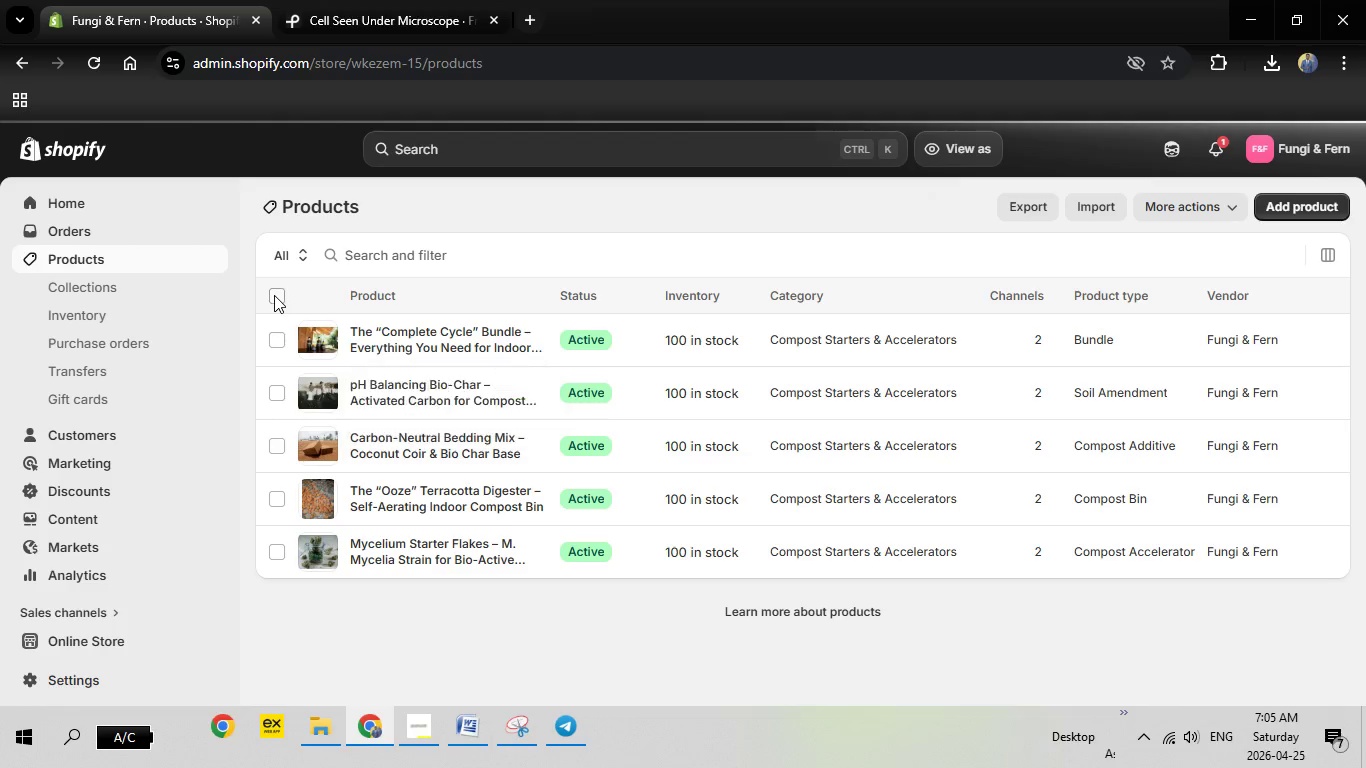 
left_click([274, 295])
 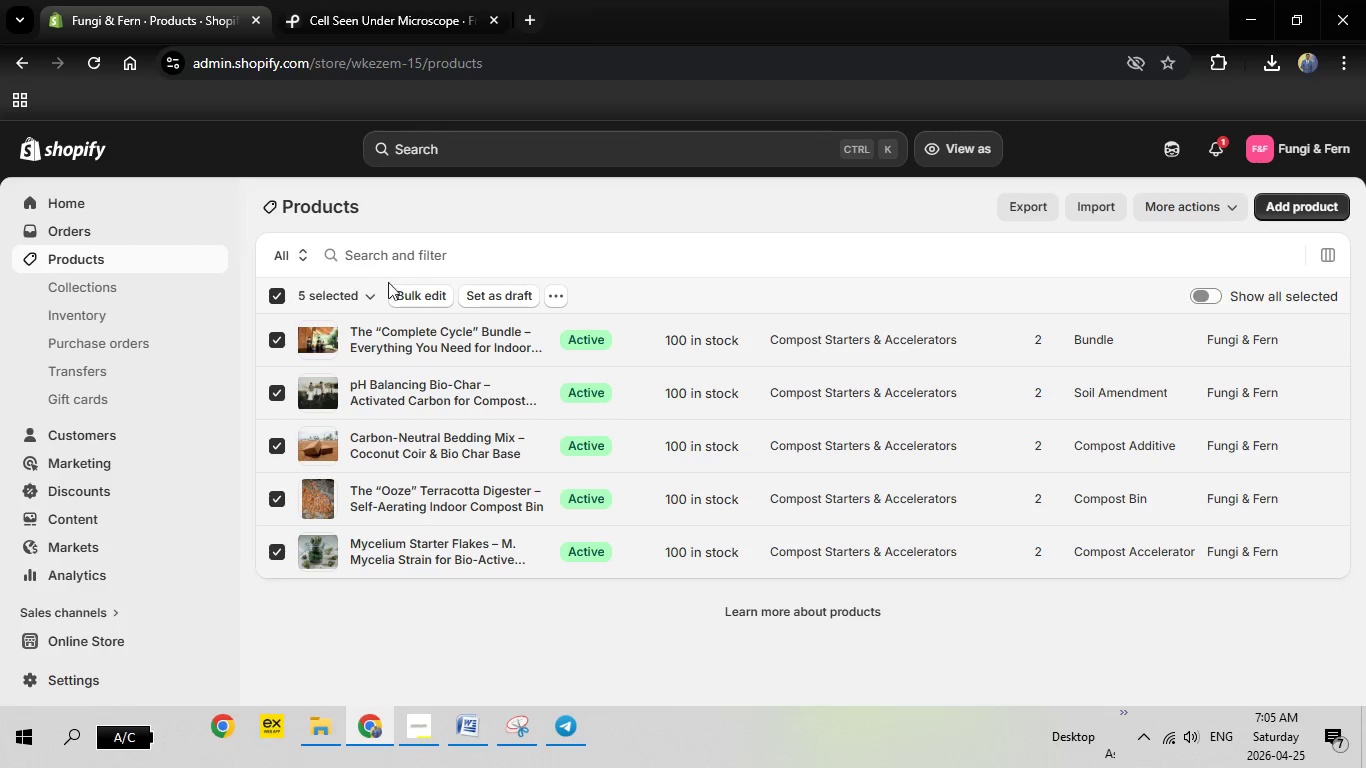 
left_click([440, 292])
 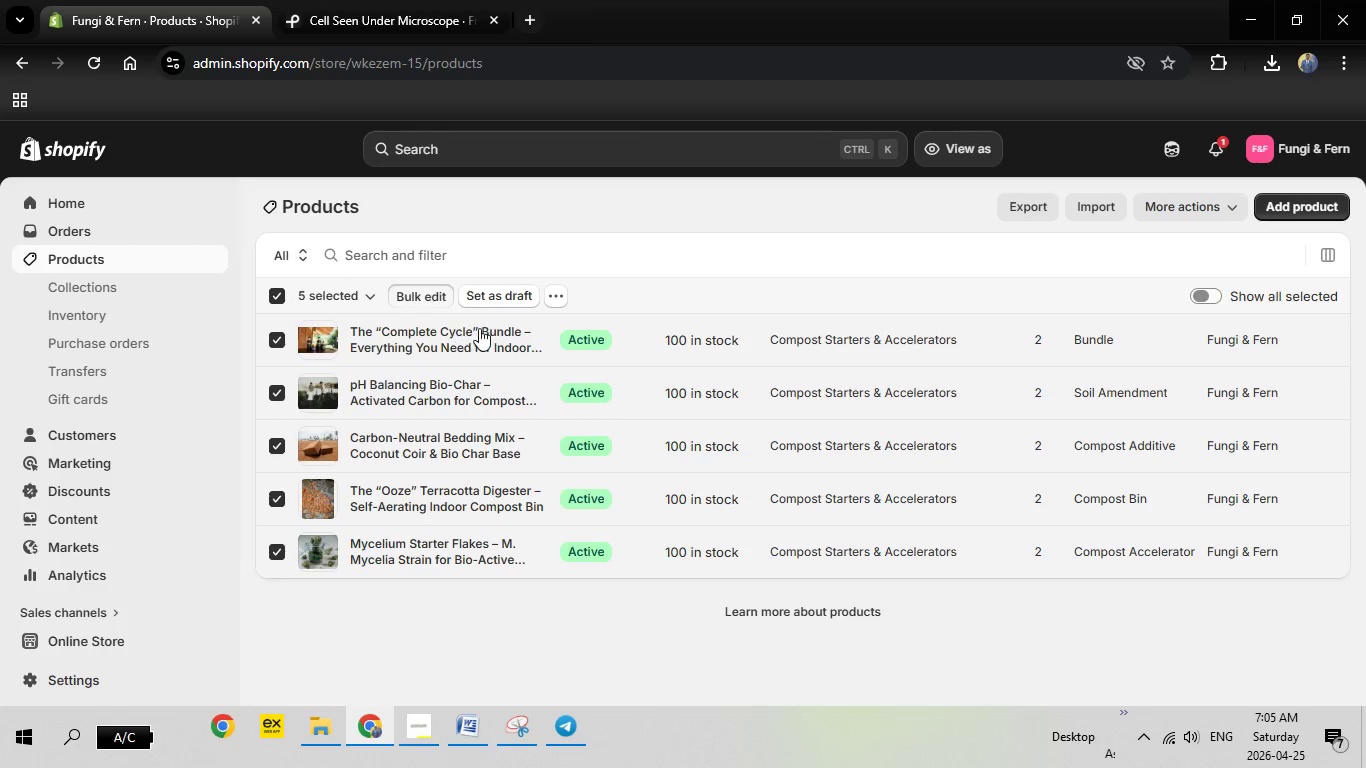 
mouse_move([489, 352])
 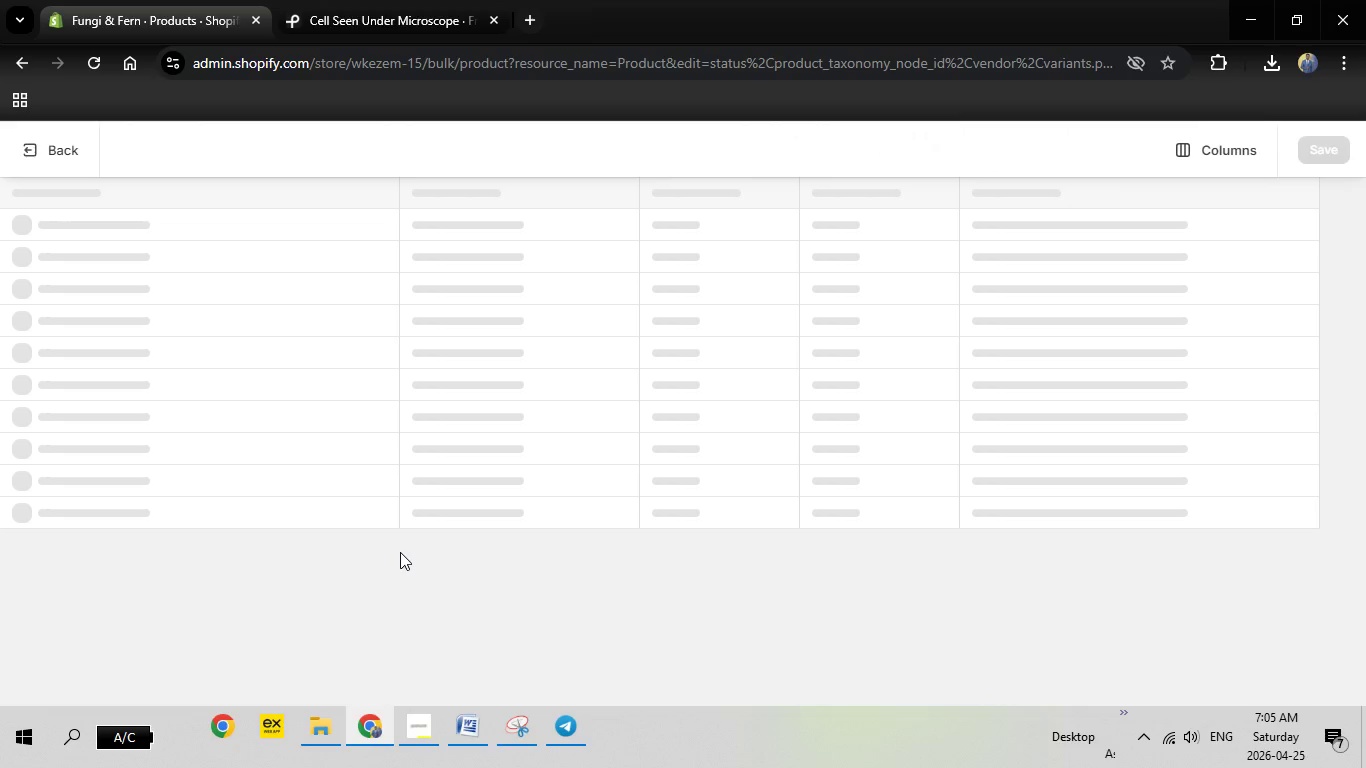 
mouse_move([445, 527])
 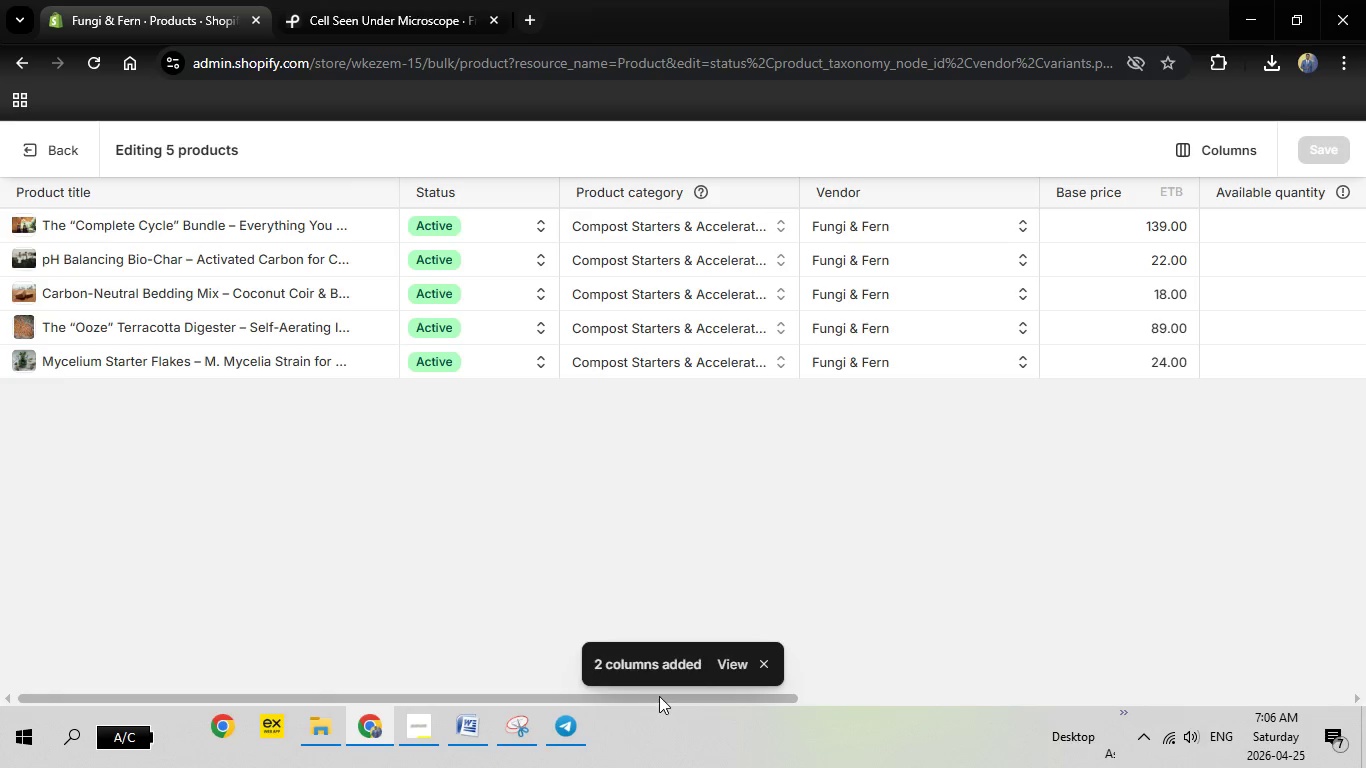 
left_click_drag(start_coordinate=[659, 696], to_coordinate=[879, 685])
 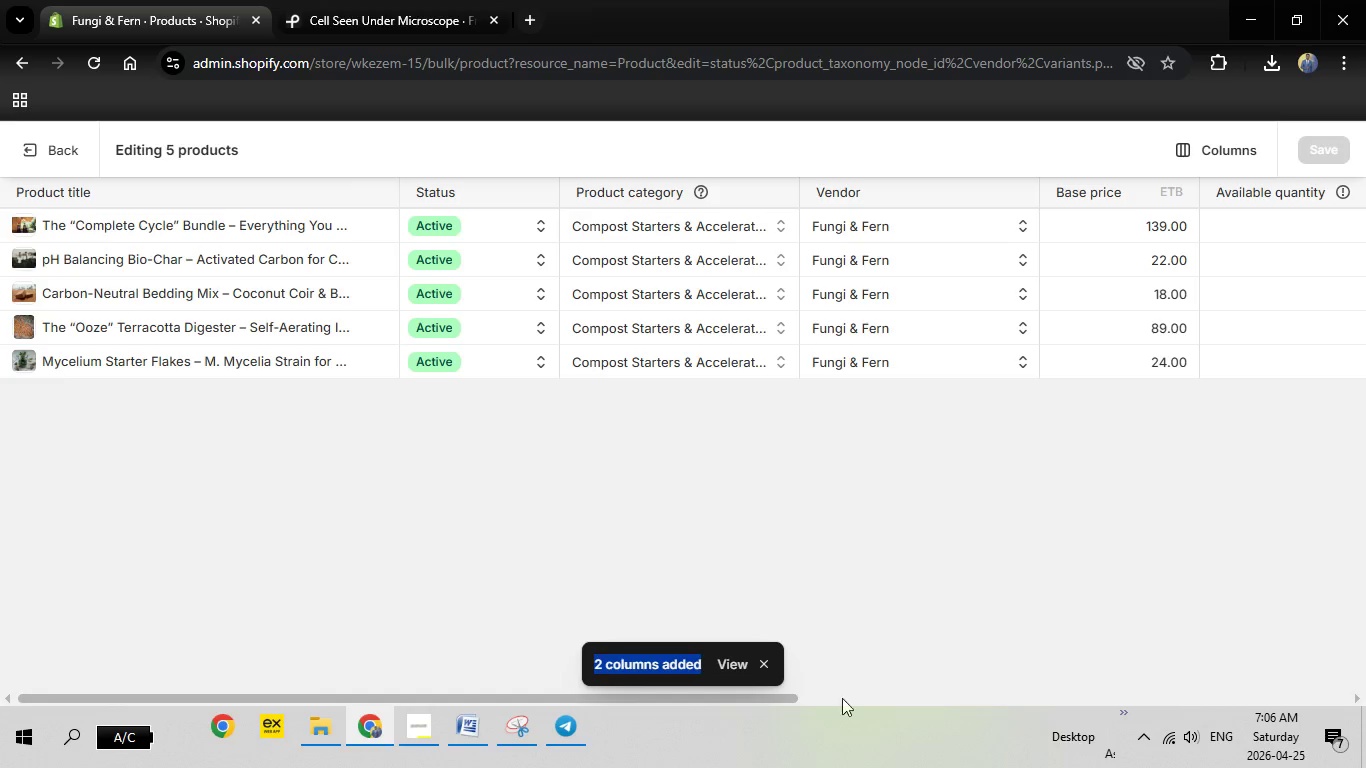 
left_click_drag(start_coordinate=[742, 698], to_coordinate=[1062, 689])
 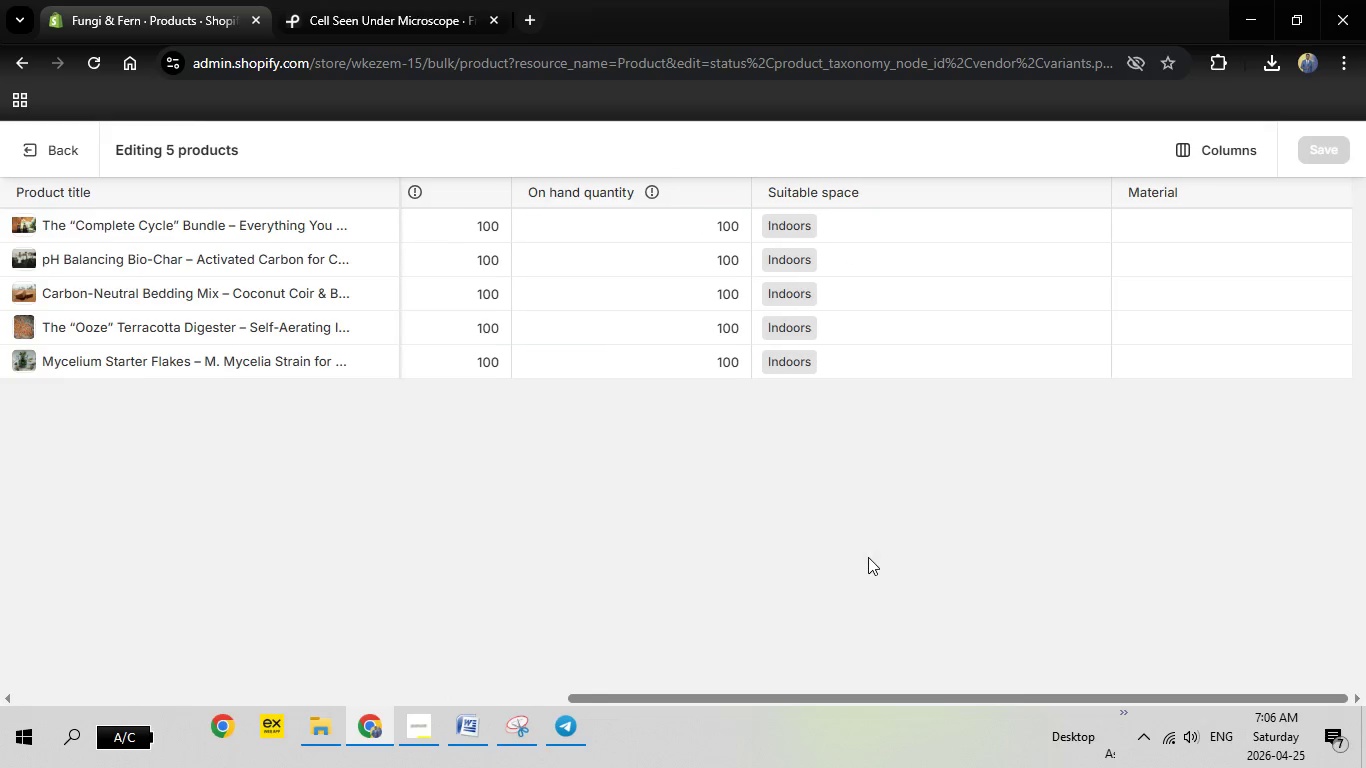 
wait(5.3)
 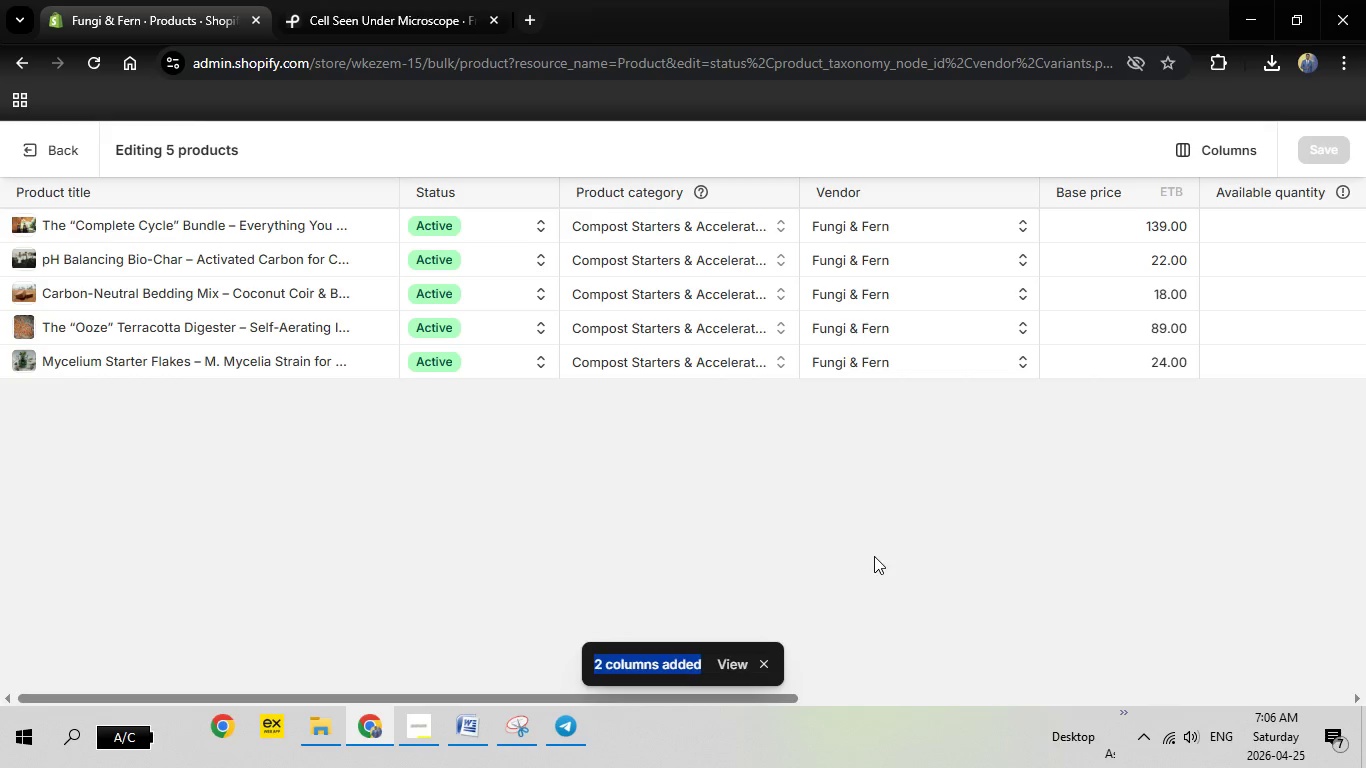 
left_click([1196, 148])
 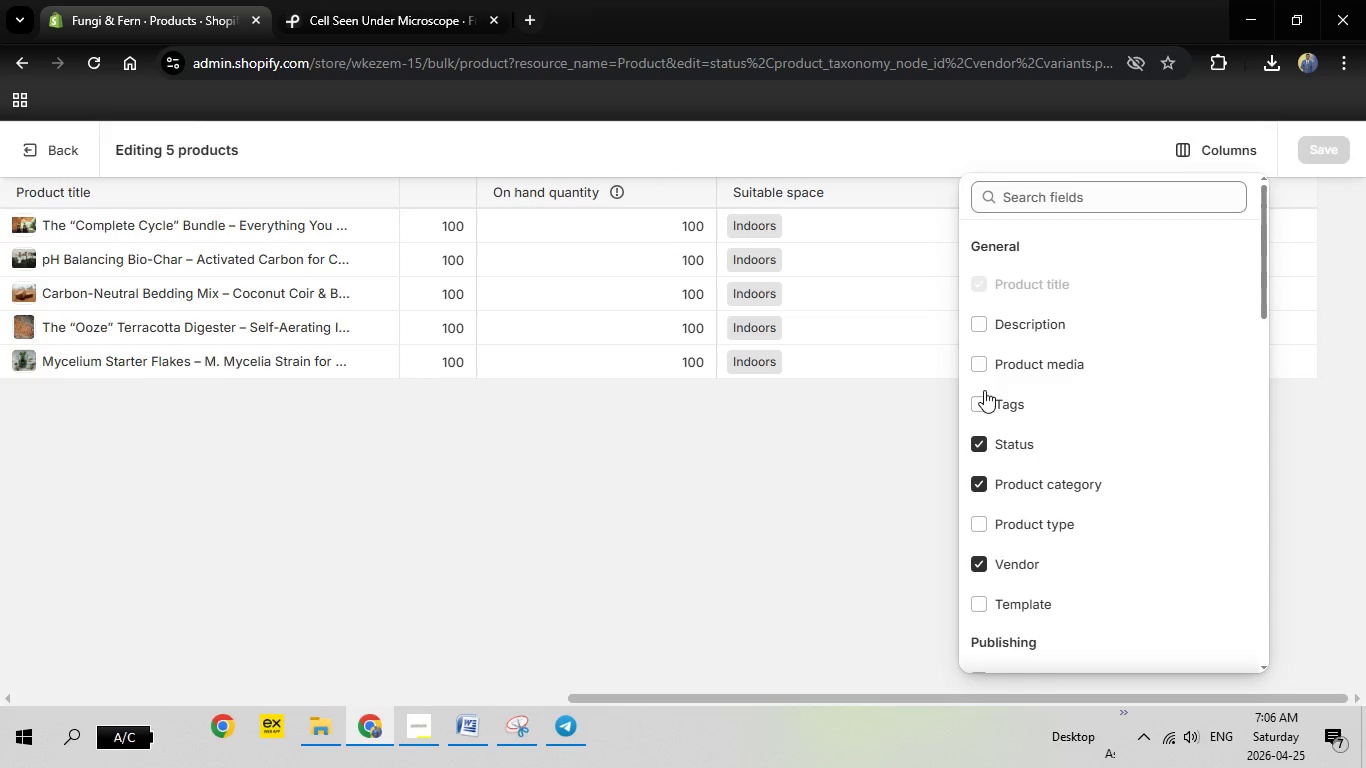 
left_click([980, 407])
 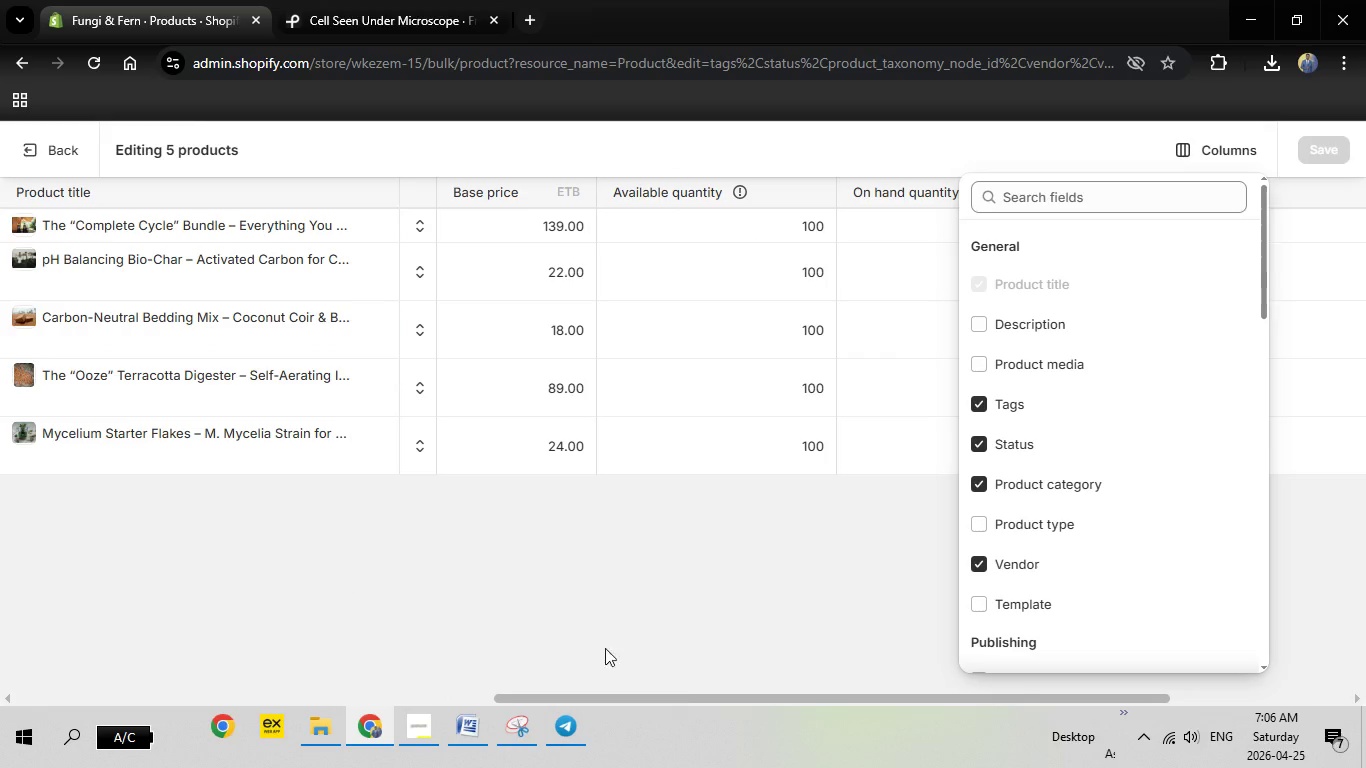 
left_click([691, 652])
 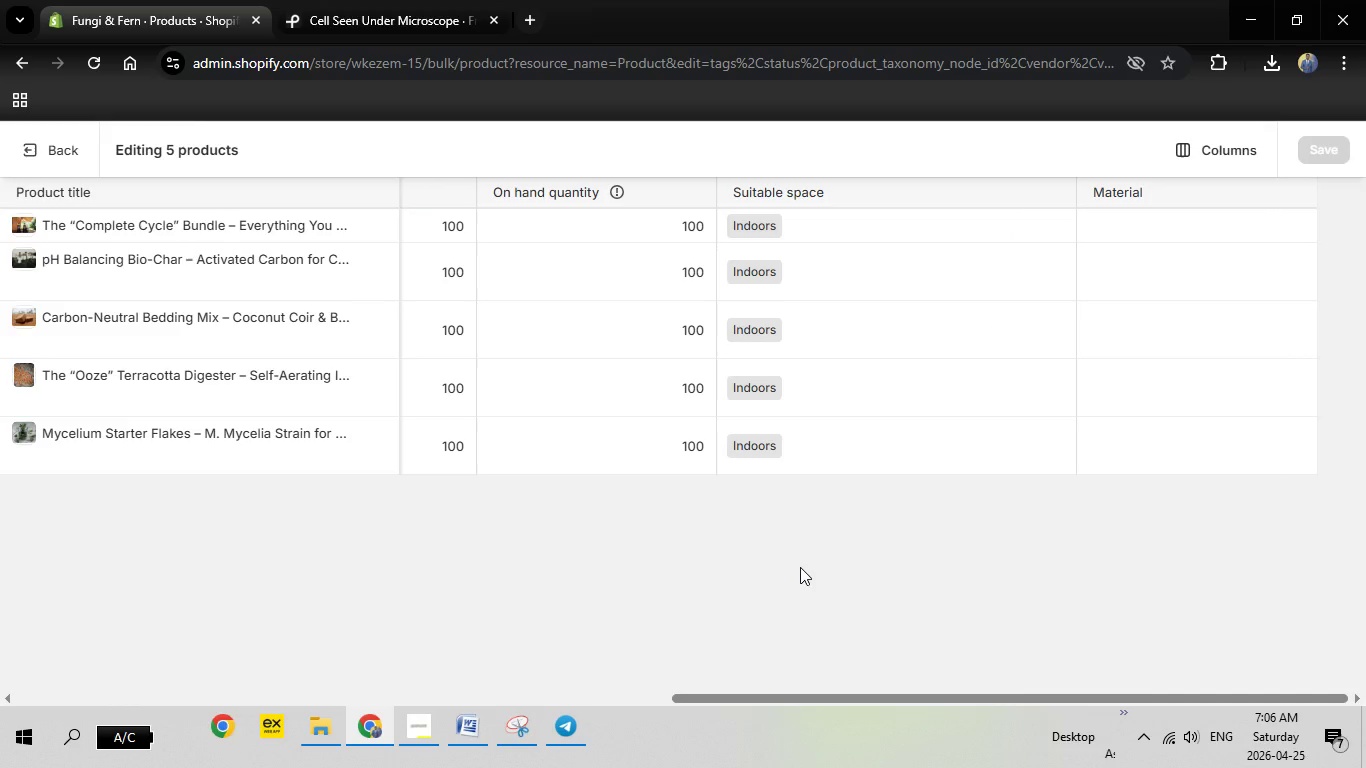 
wait(8.97)
 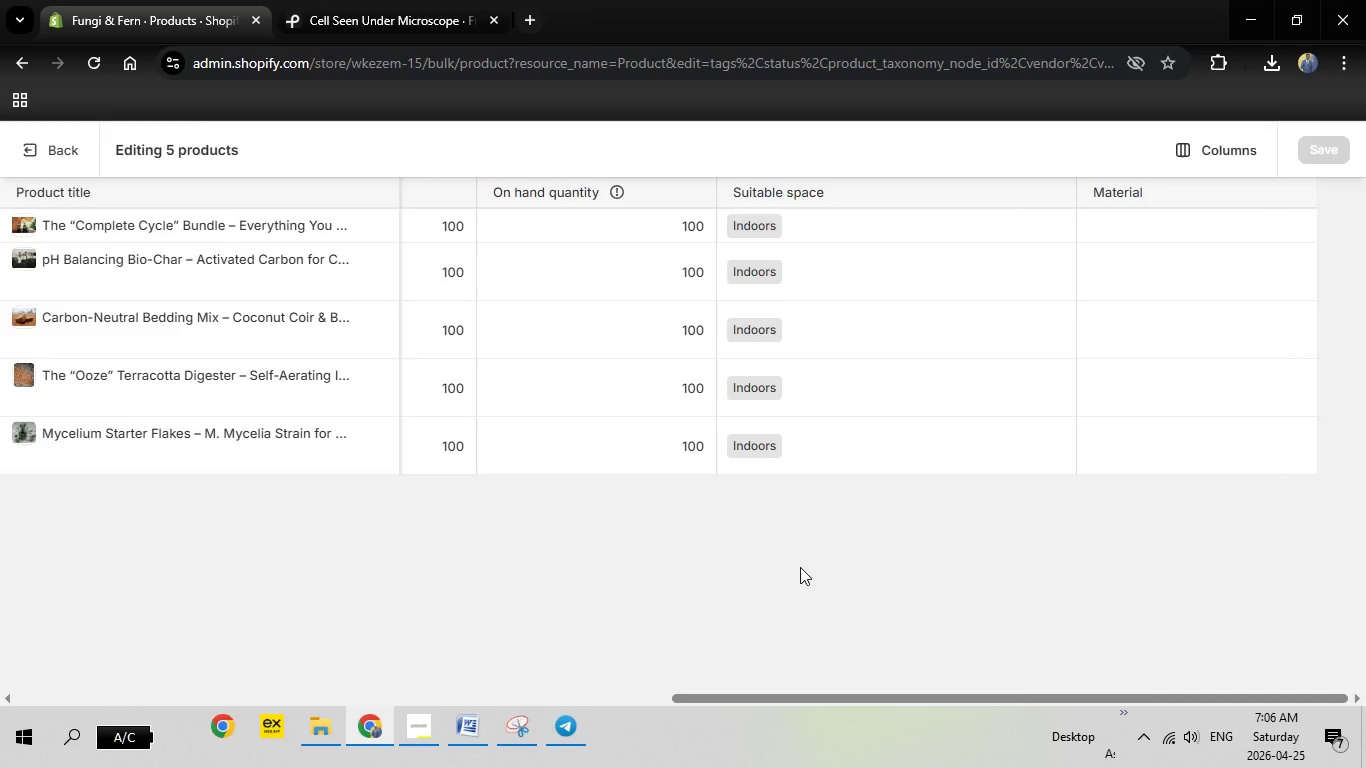 
left_click([740, 224])
 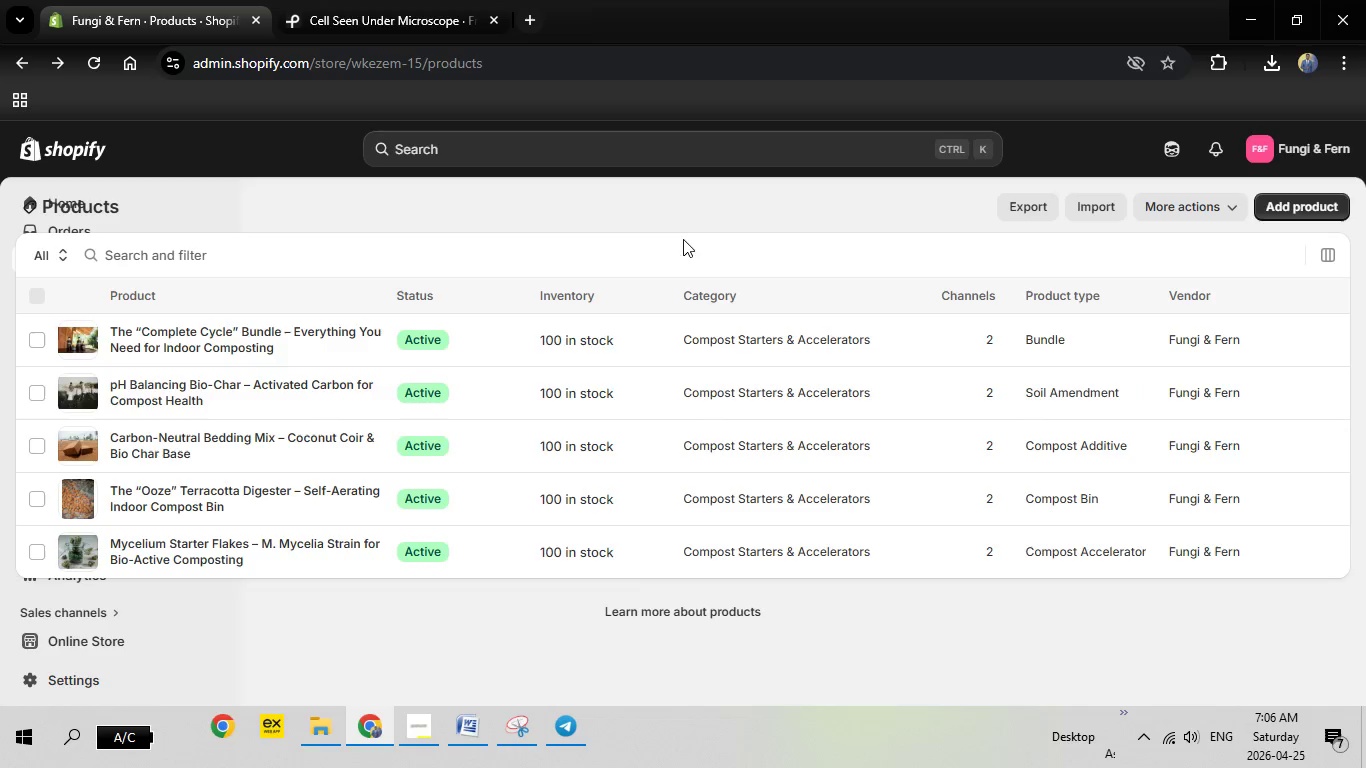 
mouse_move([467, 292])
 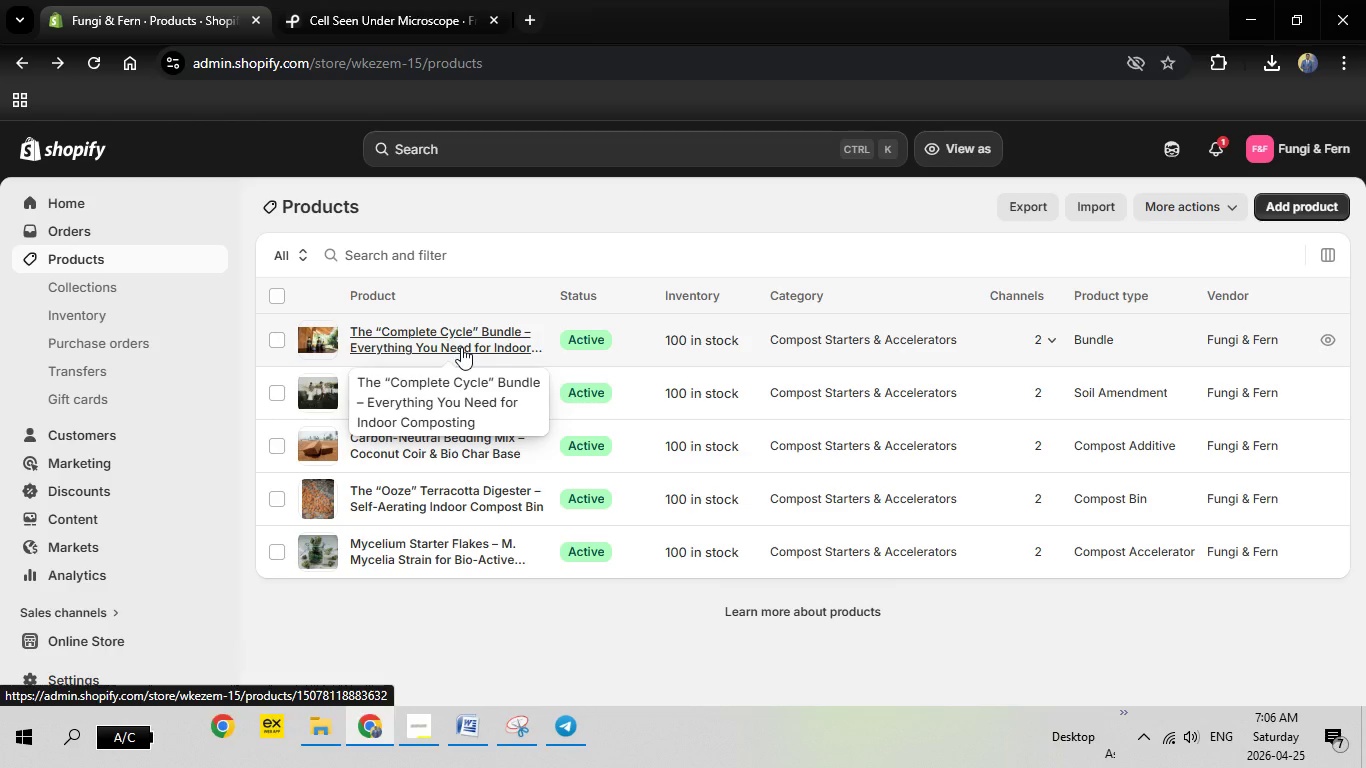 
wait(6.46)
 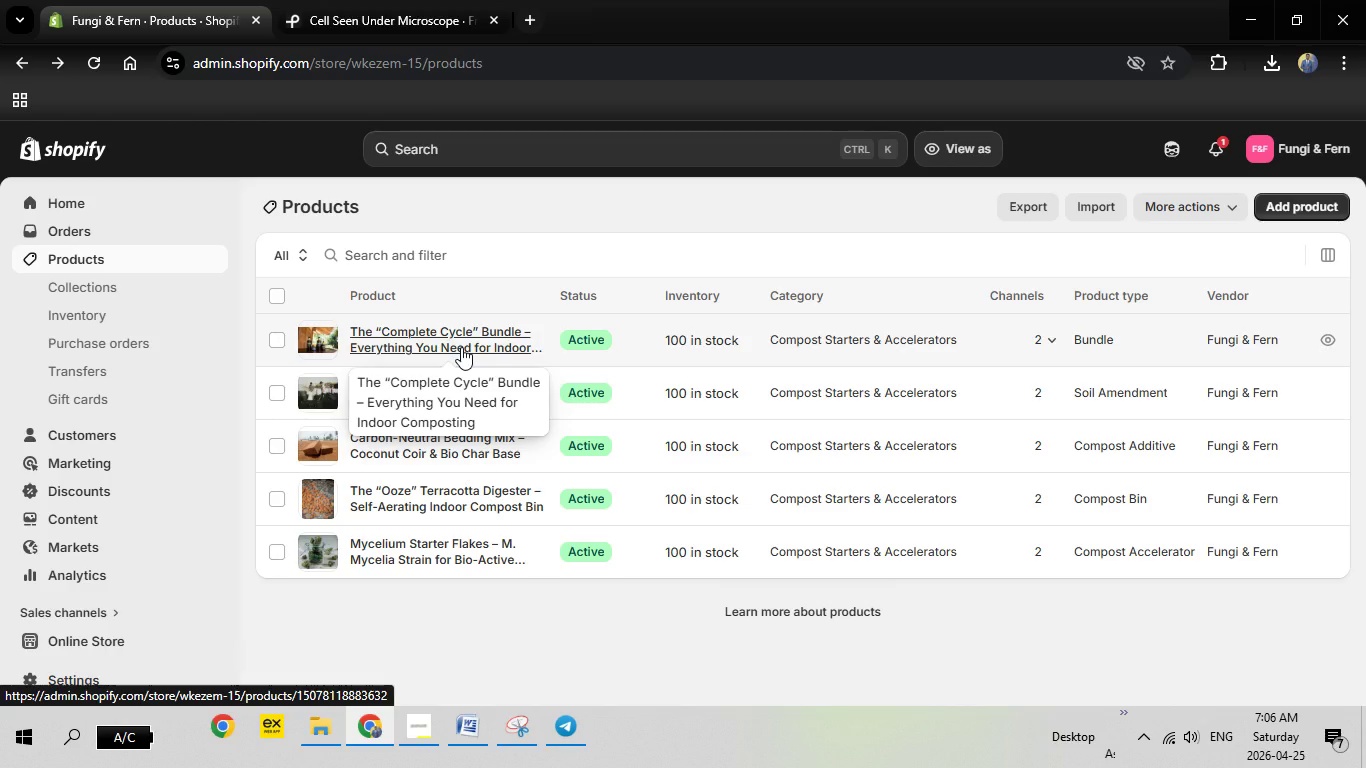 
left_click([417, 438])
 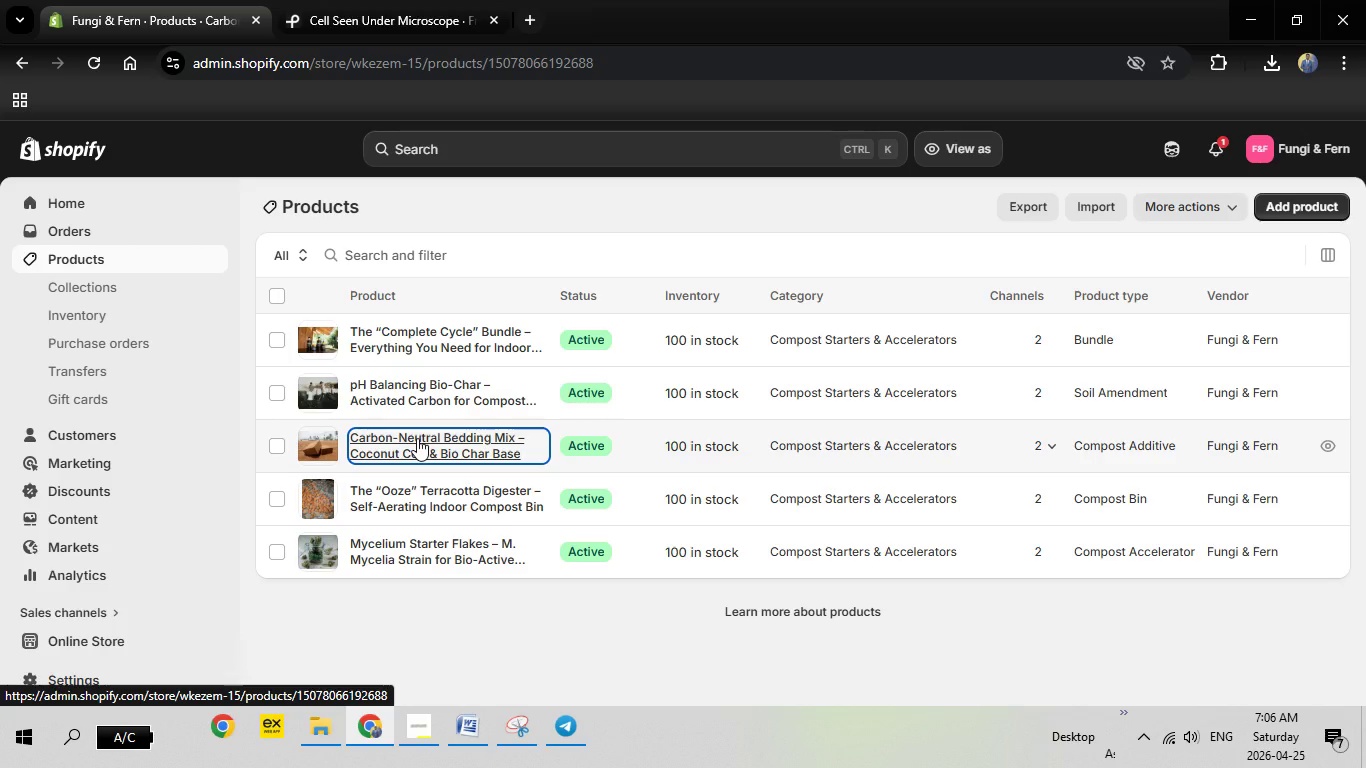 
mouse_move([484, 436])
 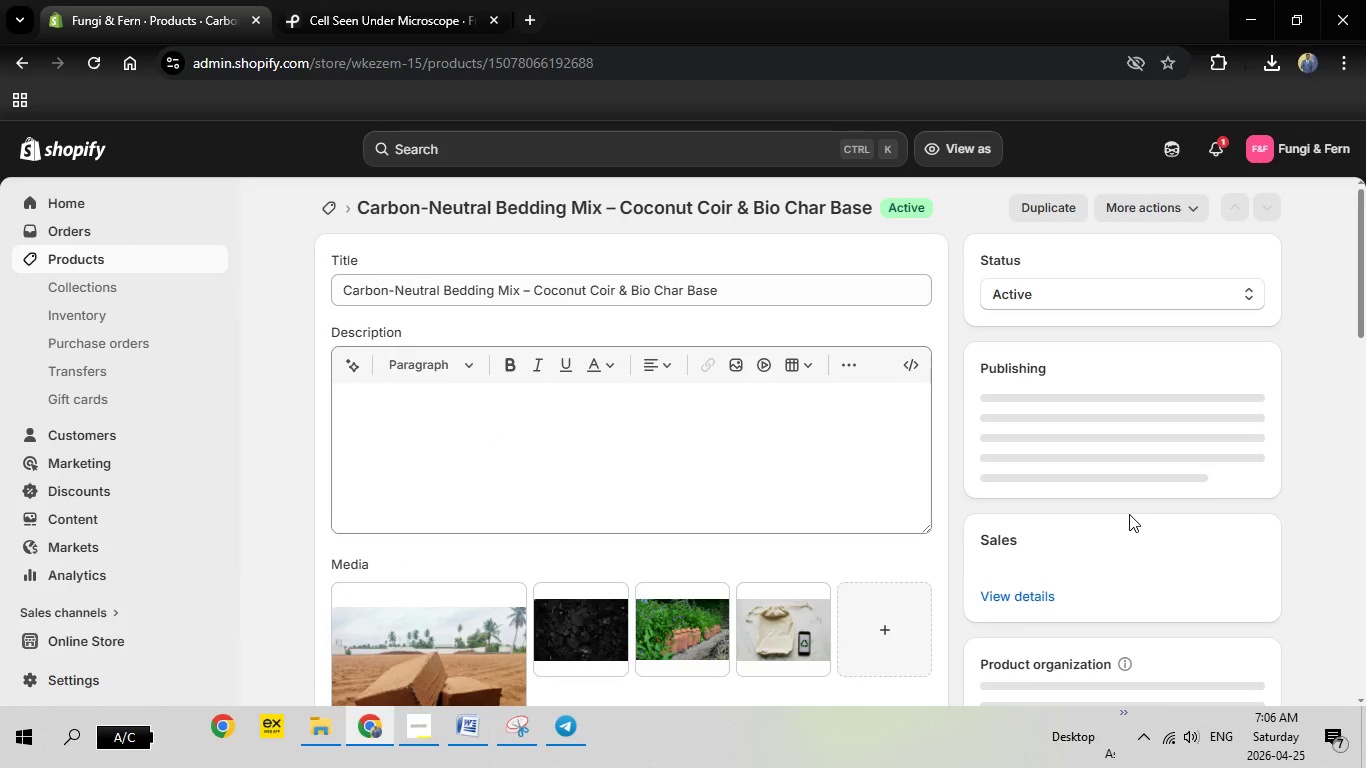 
scroll: coordinate [1128, 513], scroll_direction: down, amount: 12.0
 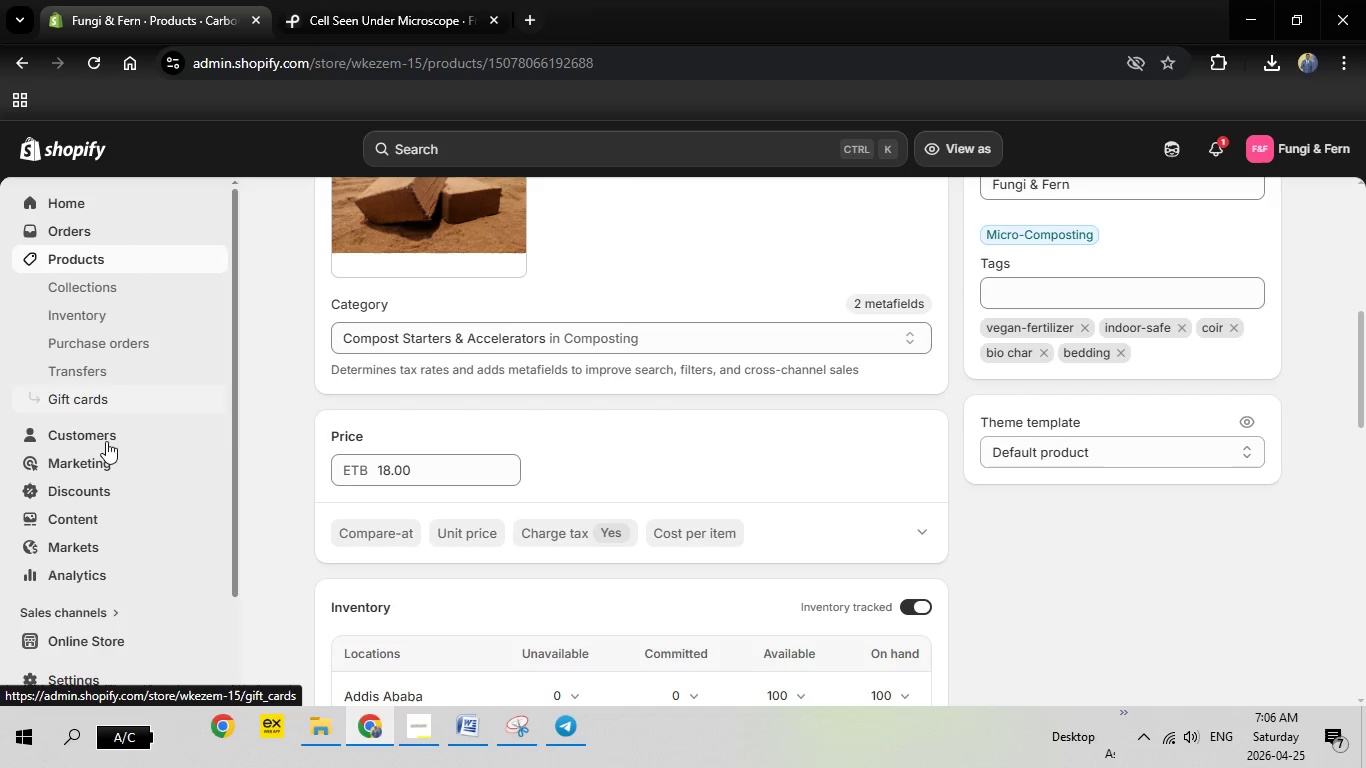 
left_click([87, 286])
 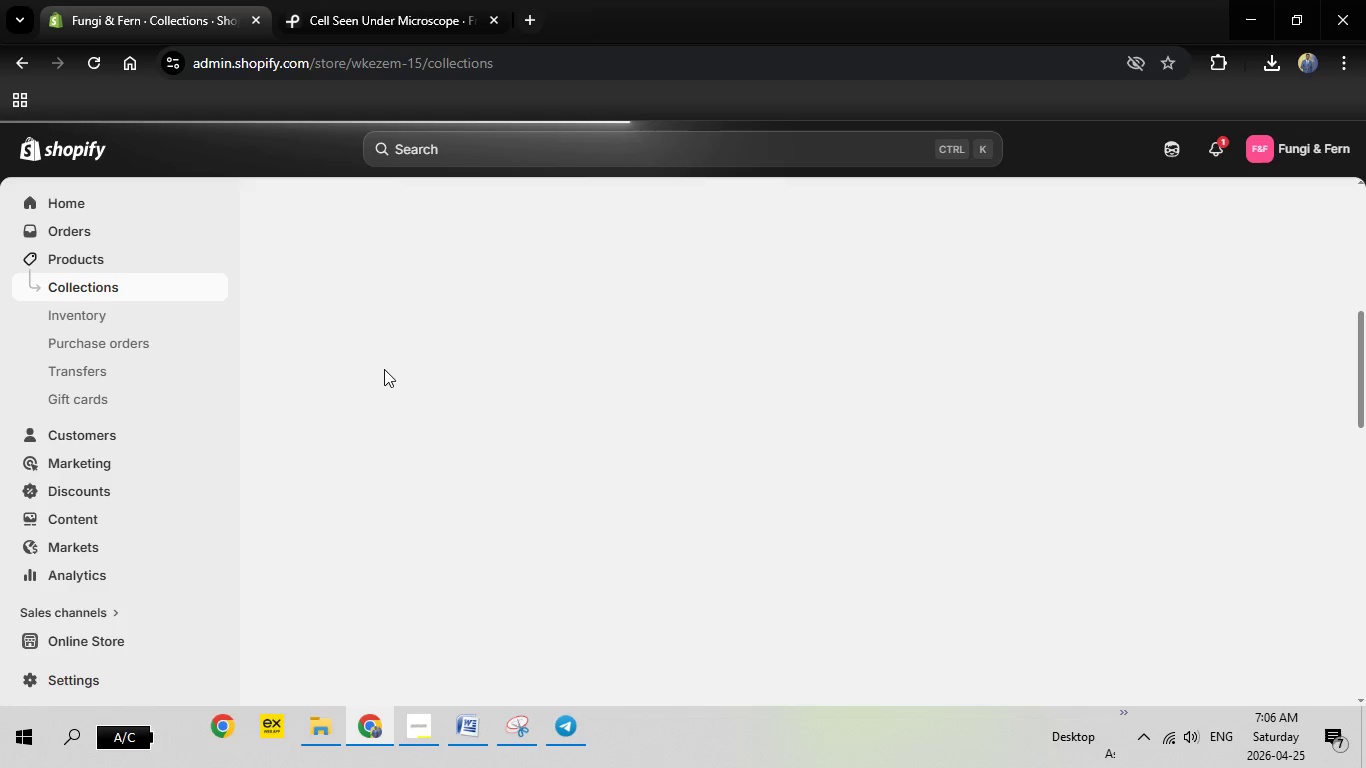 
wait(9.73)
 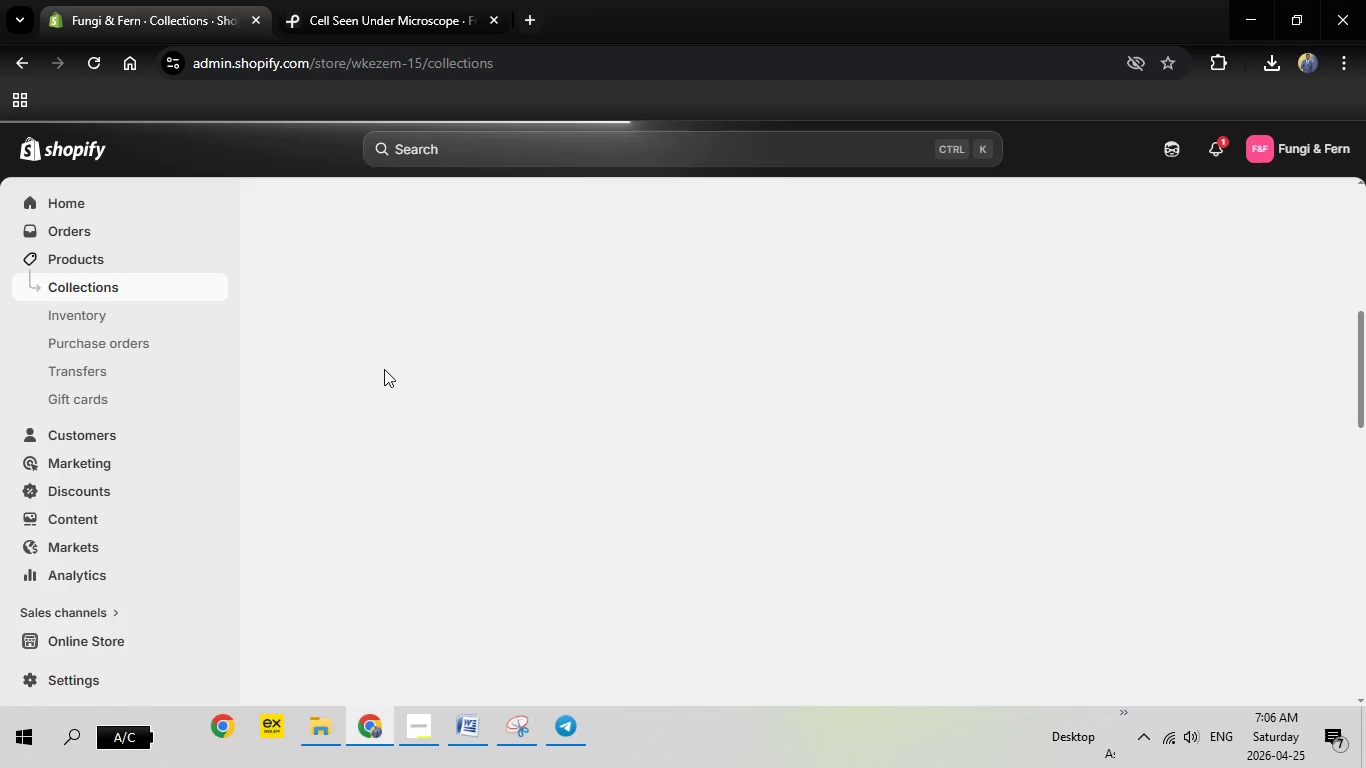 
left_click([429, 334])
 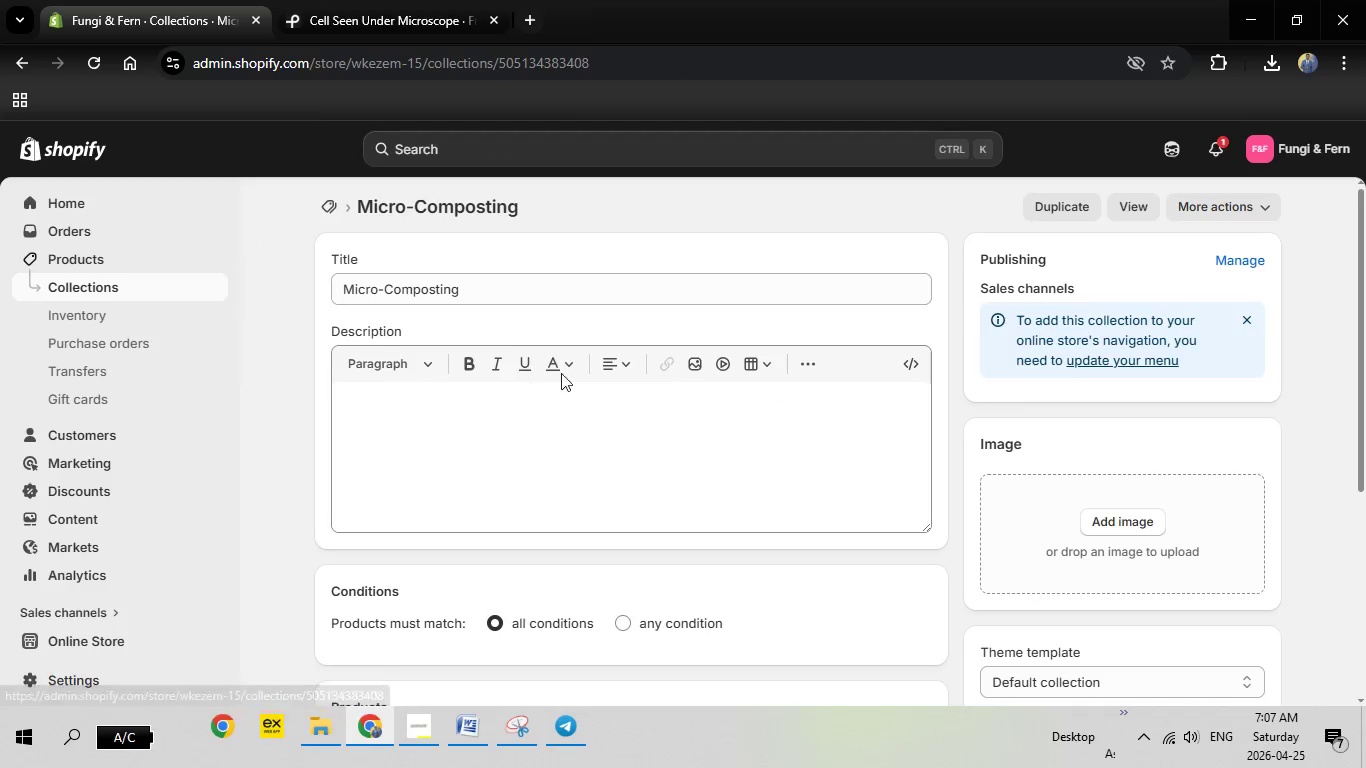 
scroll: coordinate [664, 568], scroll_direction: down, amount: 8.0
 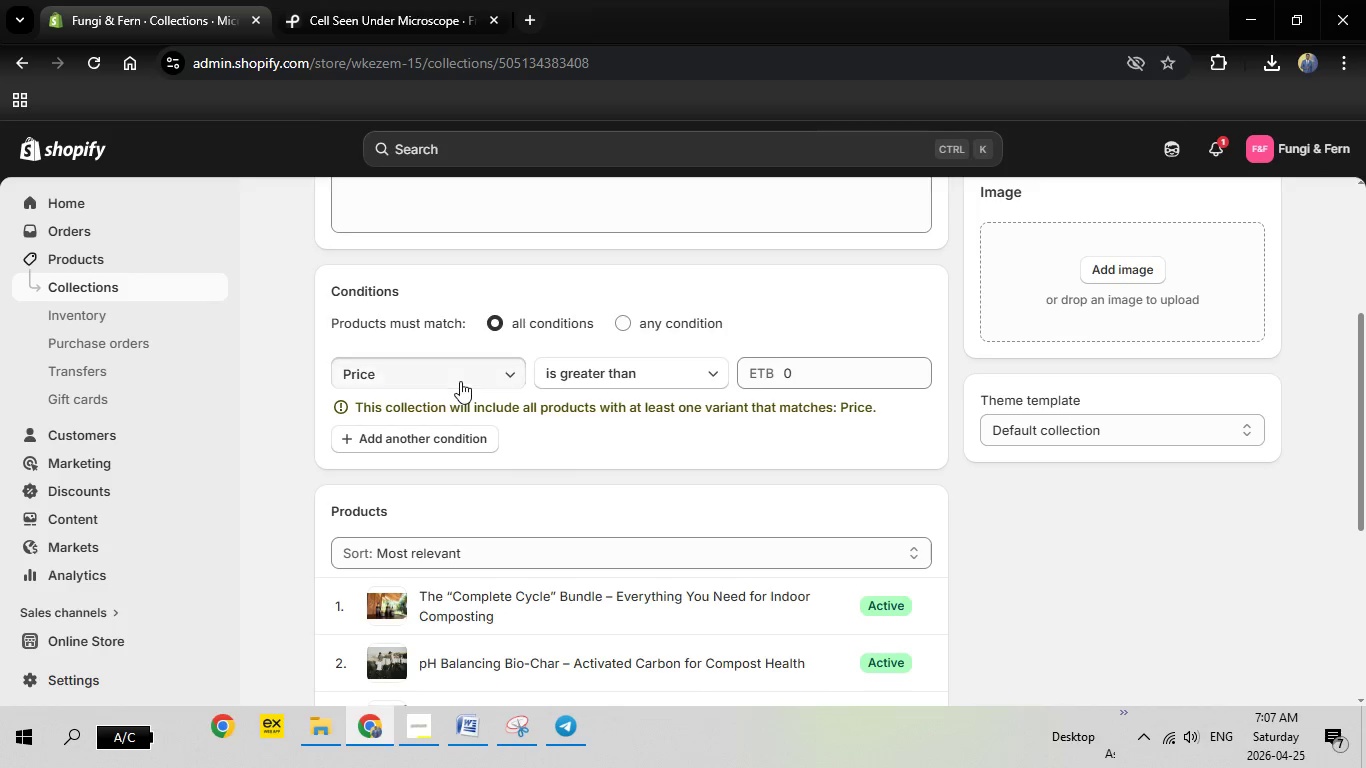 
left_click([460, 381])
 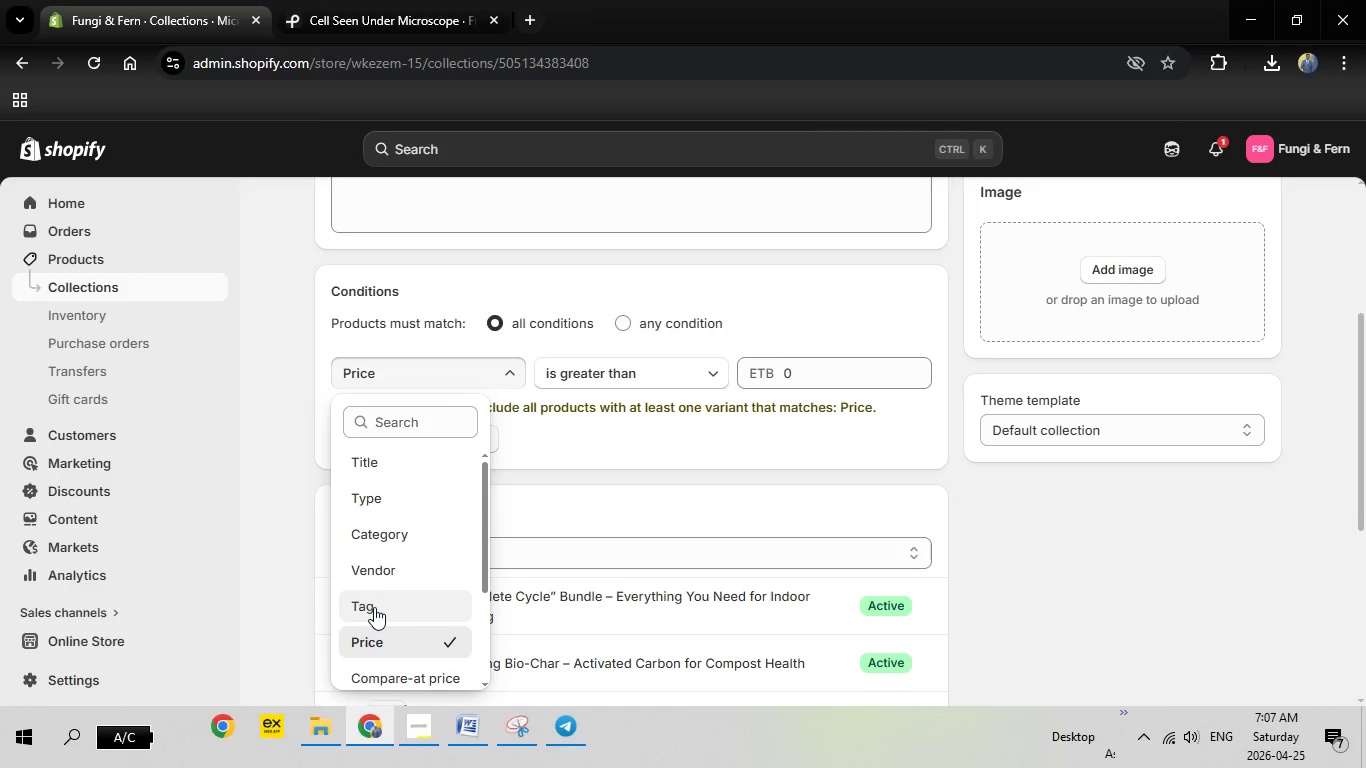 
left_click([374, 607])
 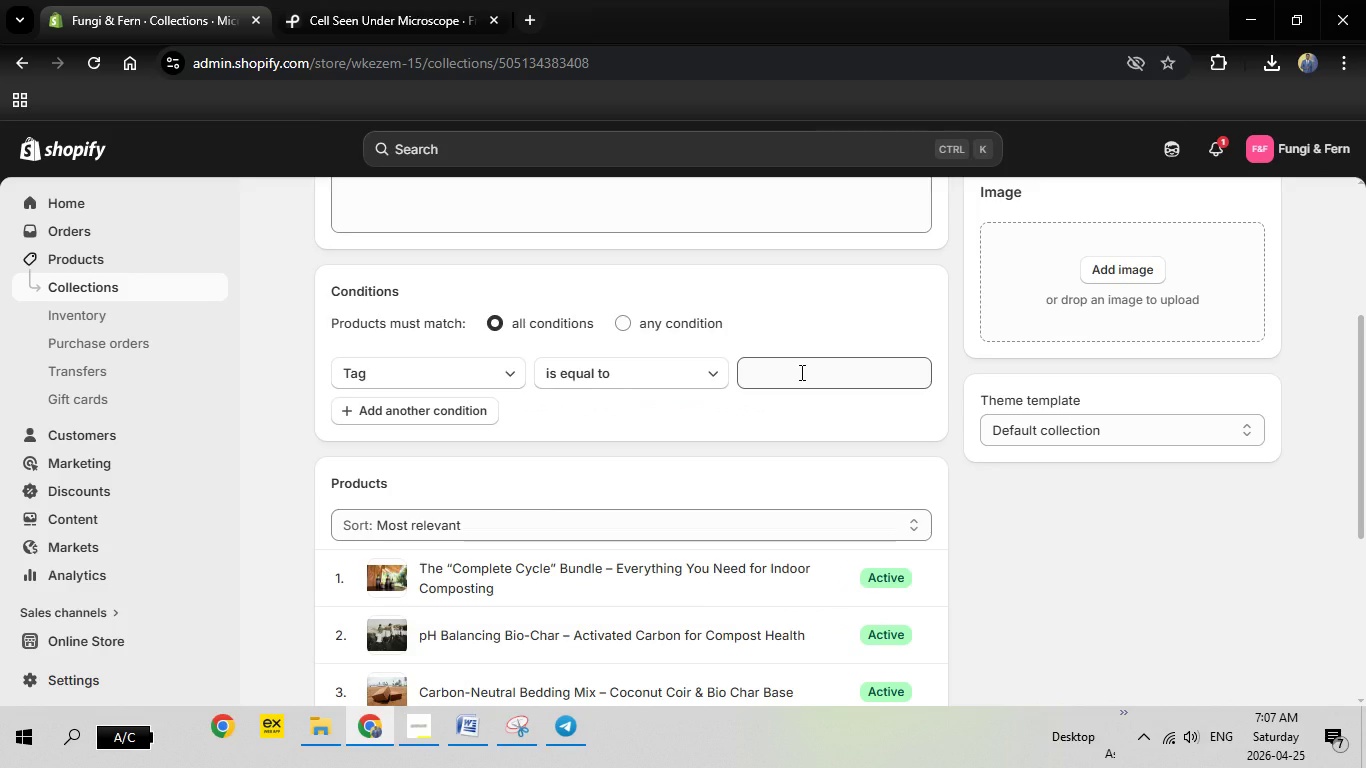 
left_click([800, 372])
 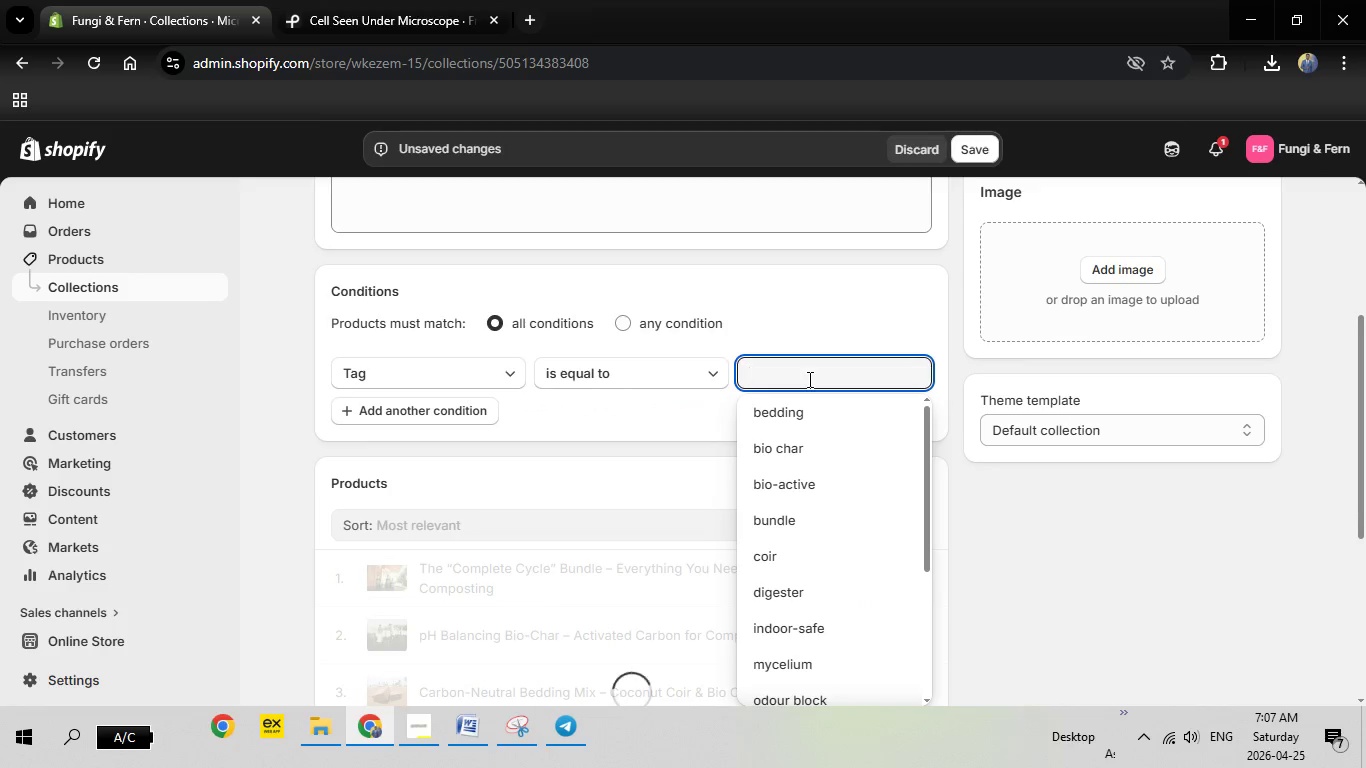 
type(ve)
 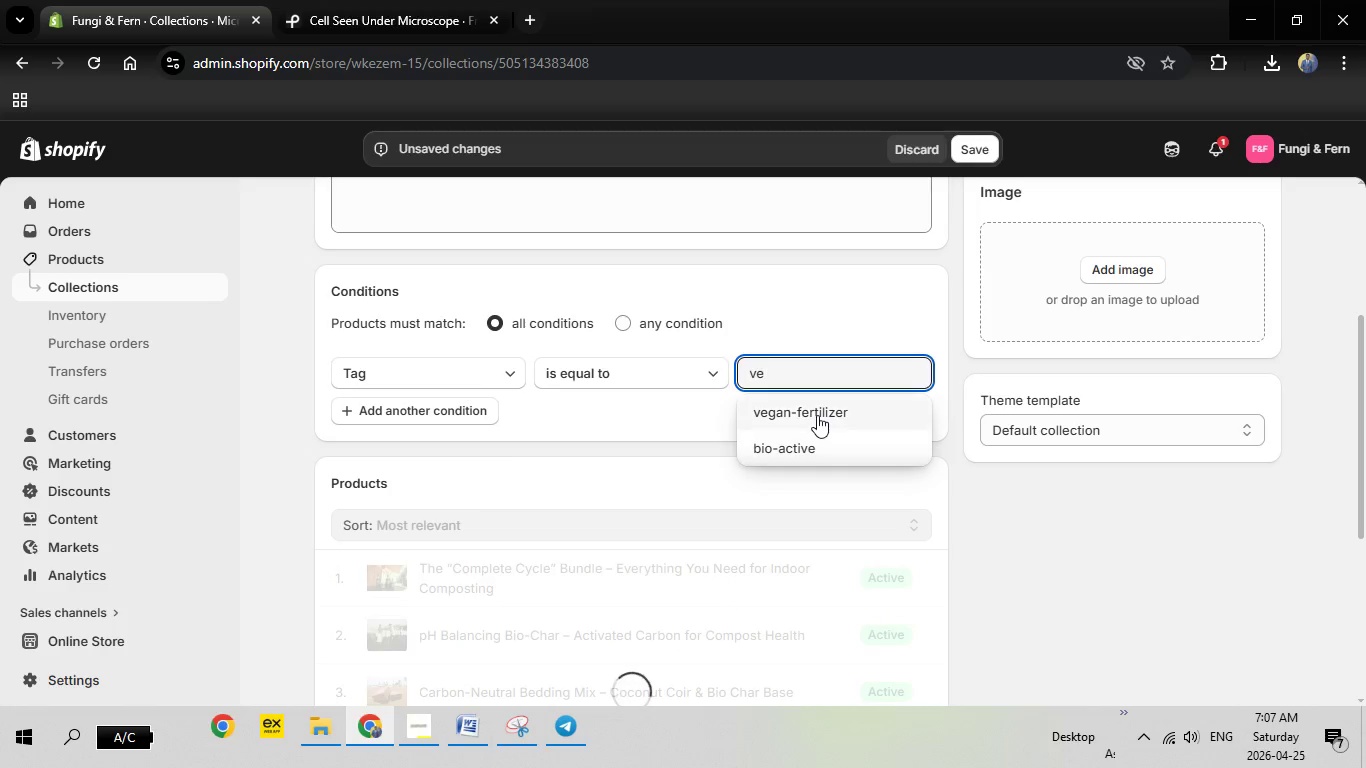 
left_click([817, 415])
 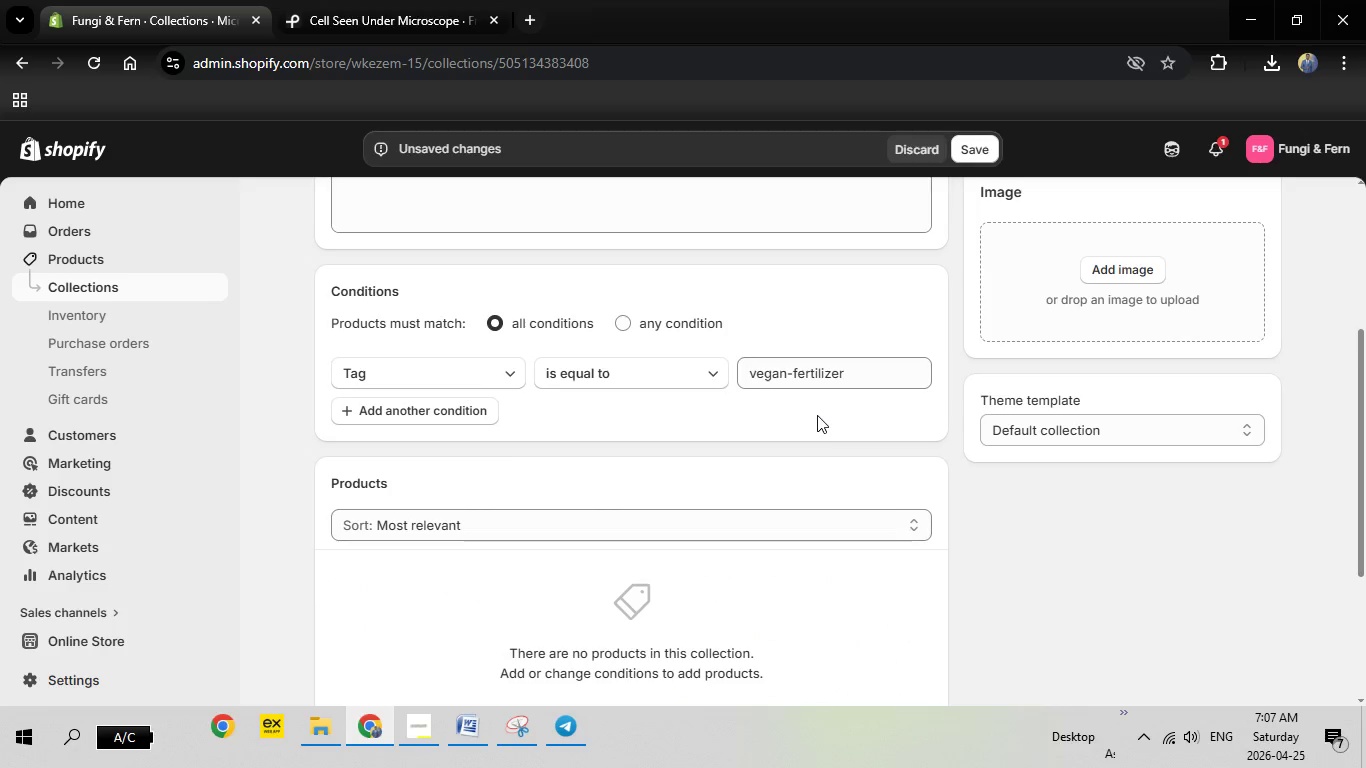 
scroll: coordinate [817, 415], scroll_direction: down, amount: 2.0
 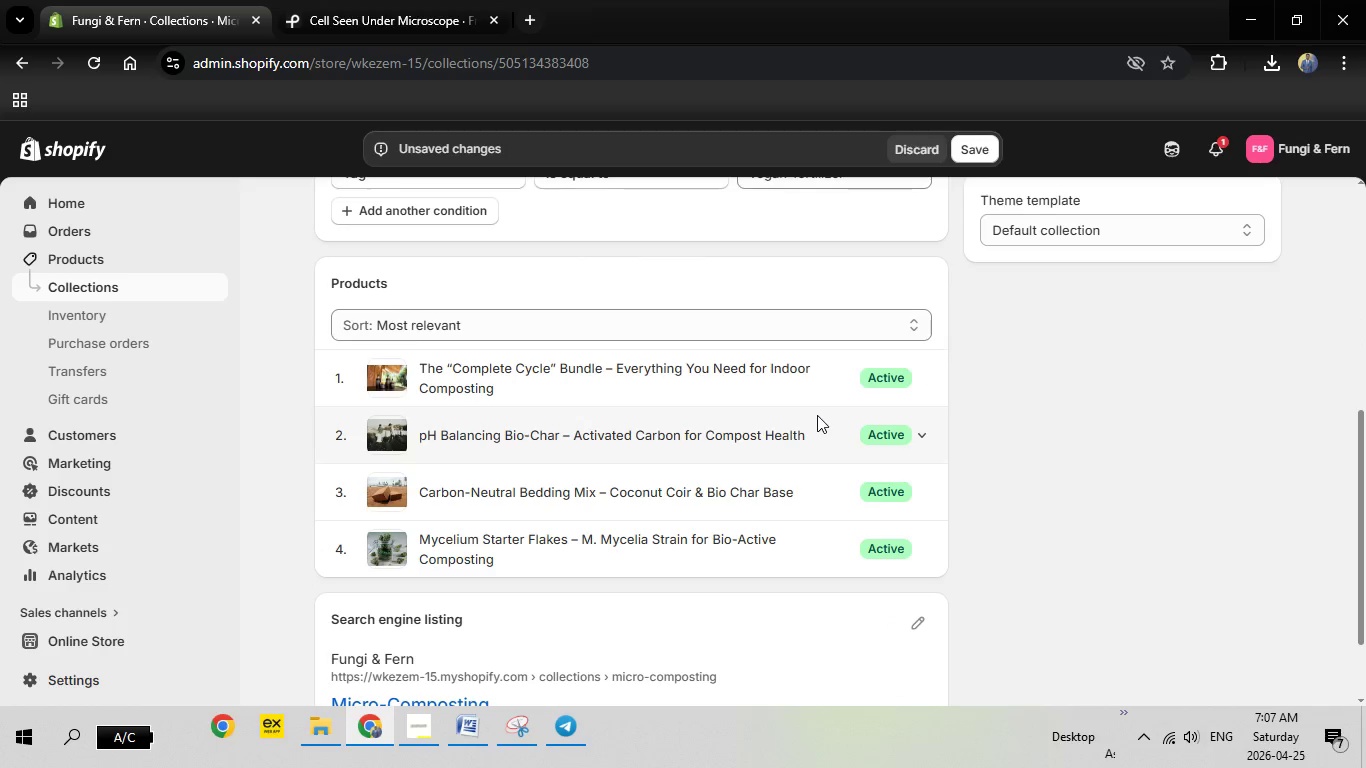 
scroll: coordinate [817, 415], scroll_direction: up, amount: 1.0
 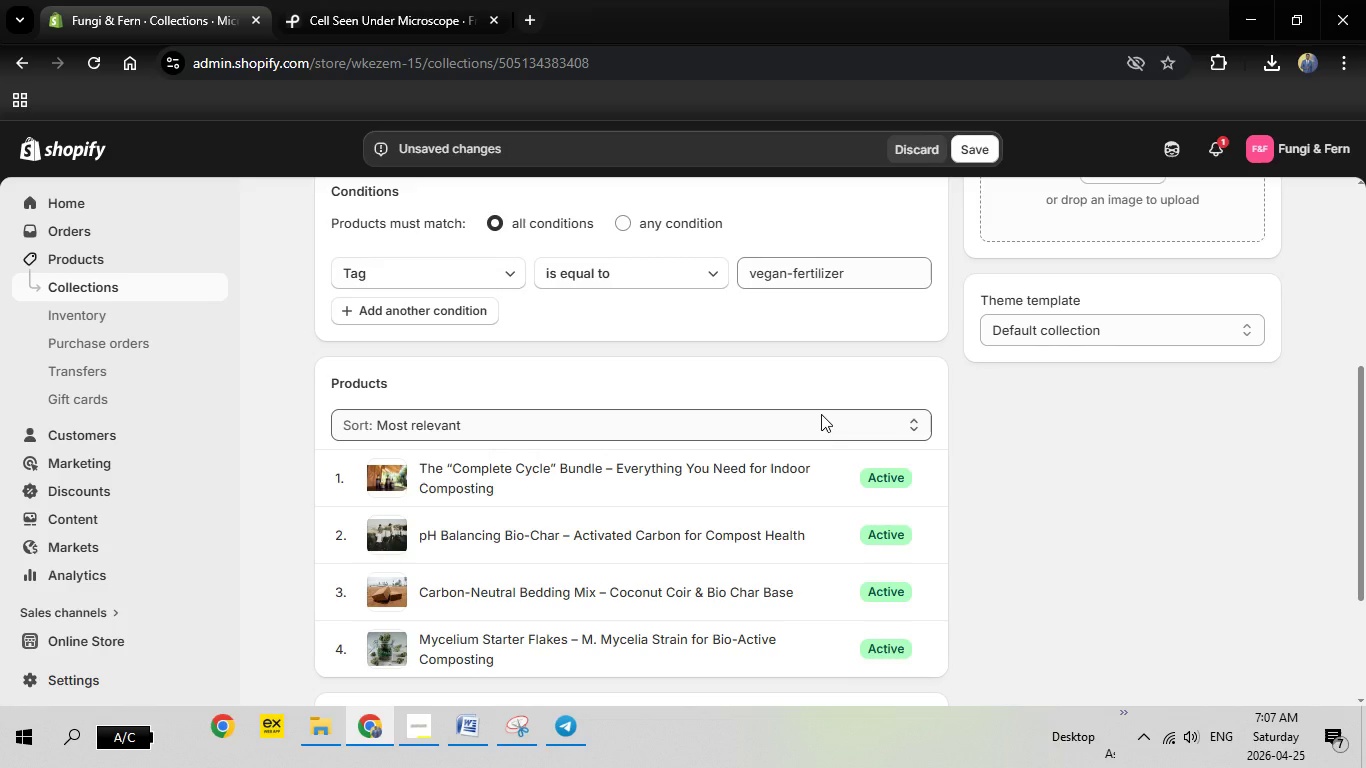 
wait(15.0)
 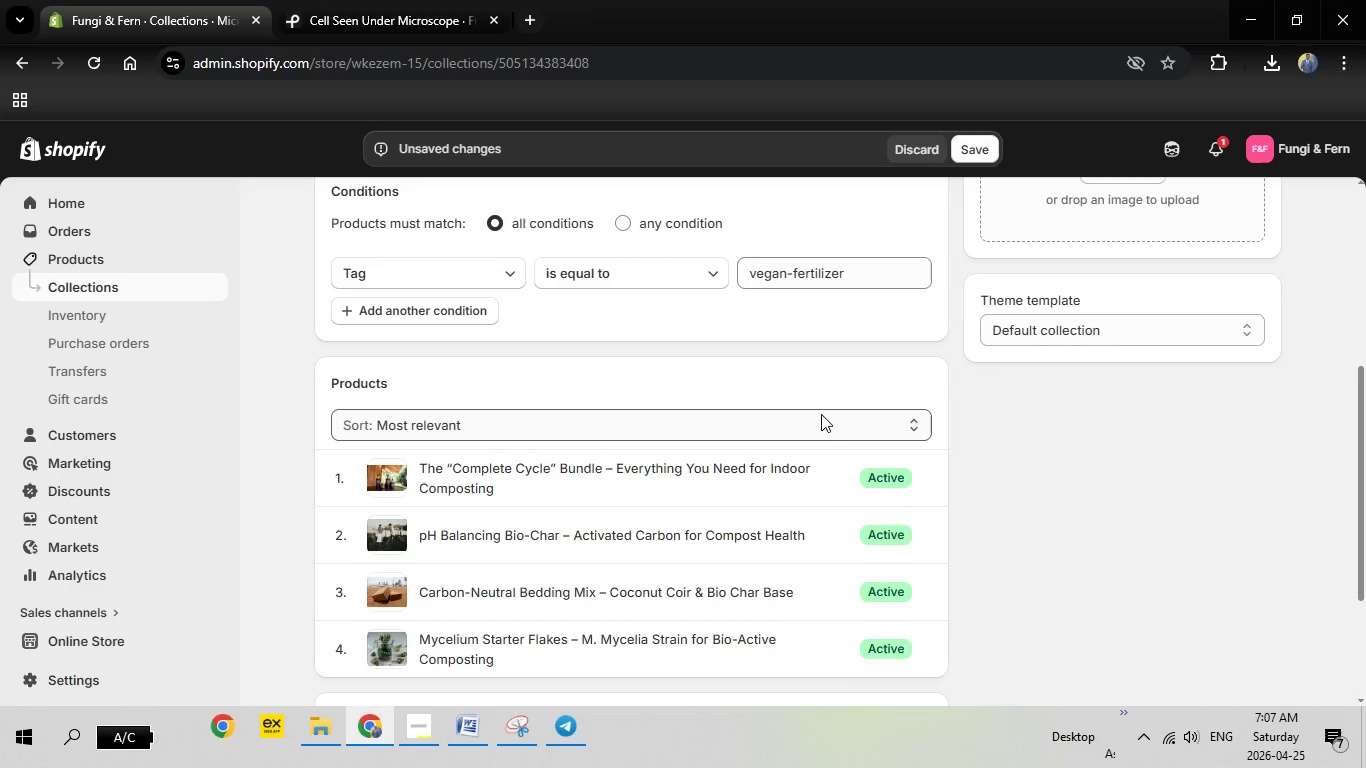 
left_click([967, 151])
 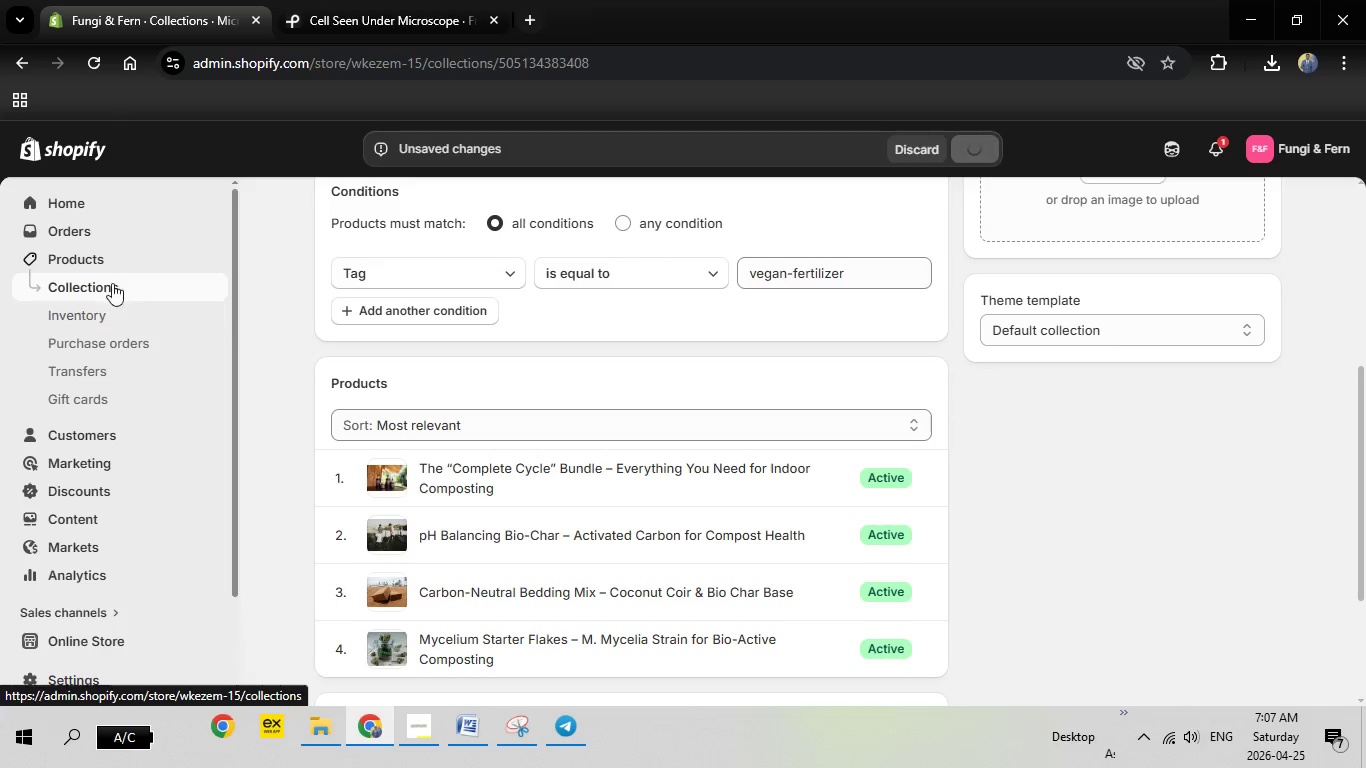 
wait(8.27)
 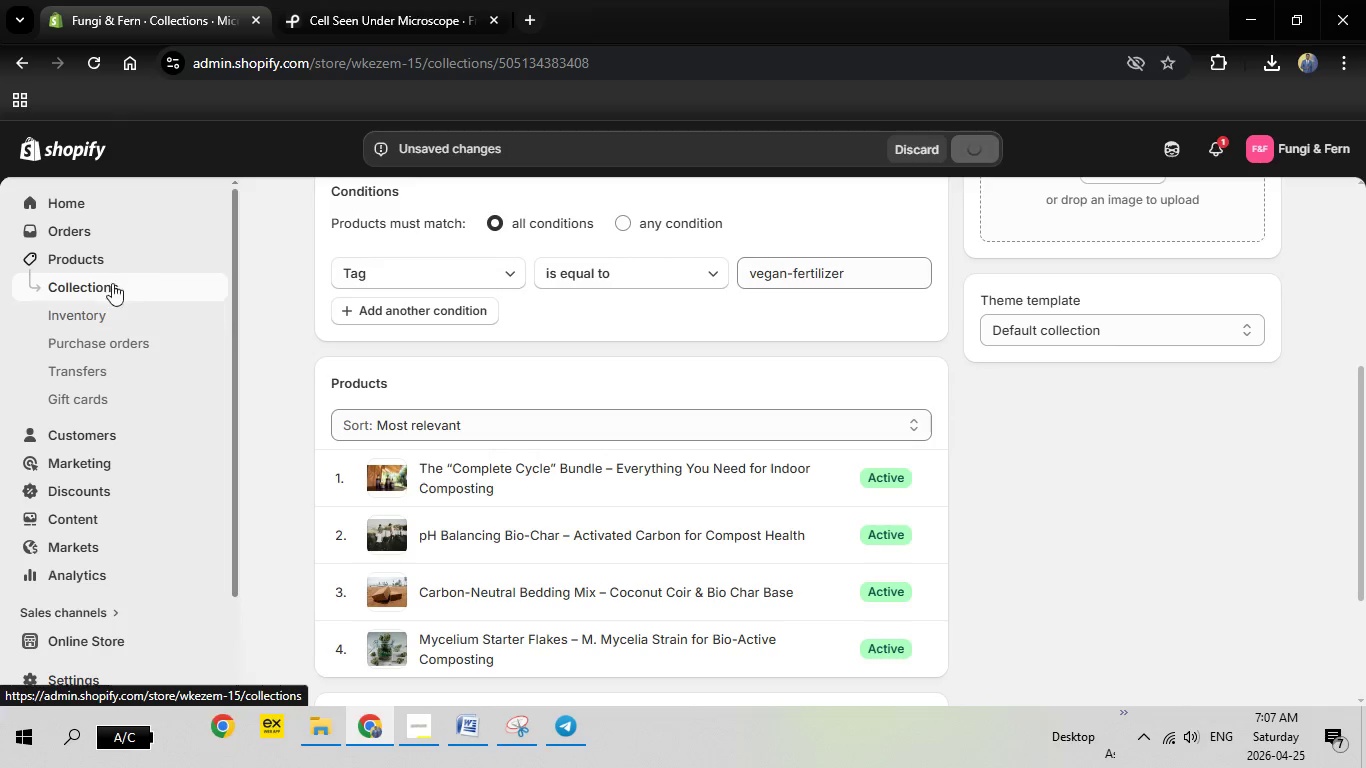 
left_click([106, 256])
 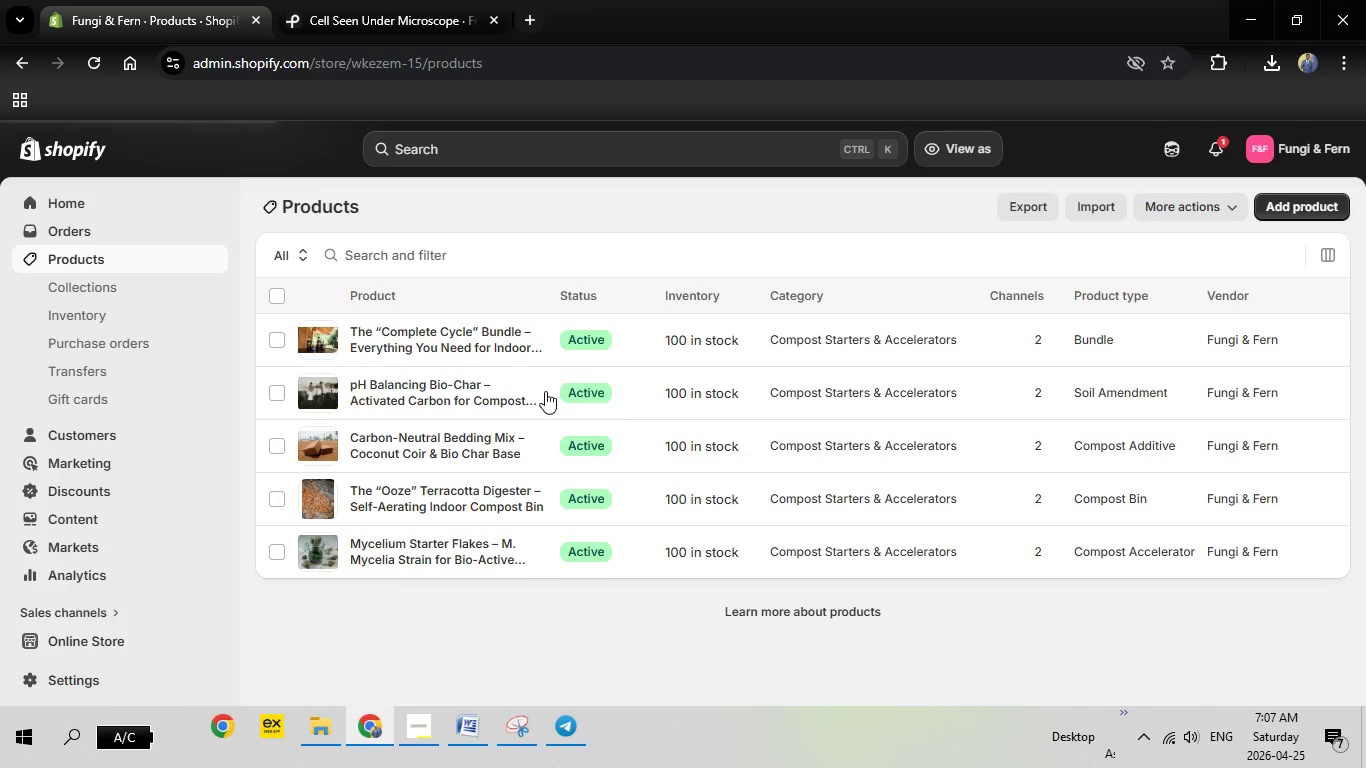 
wait(7.5)
 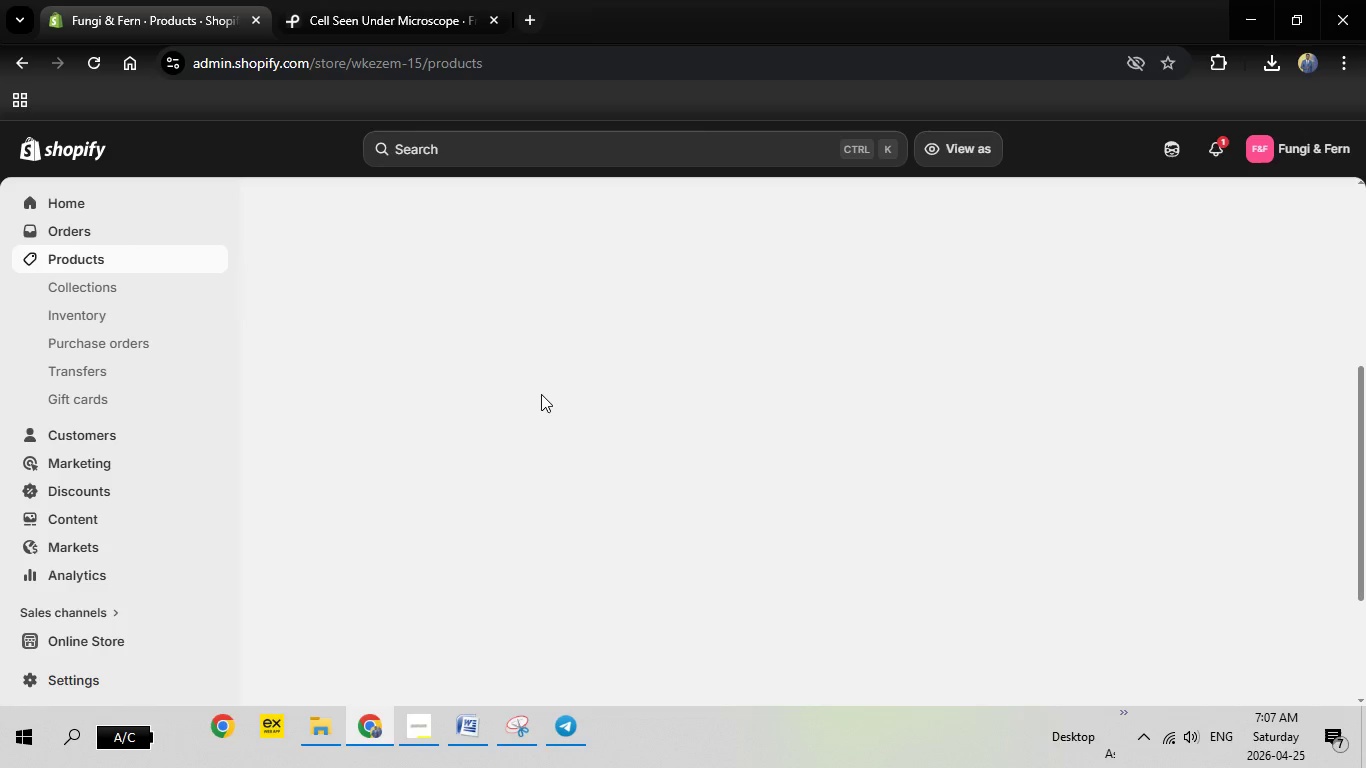 
left_click([442, 498])
 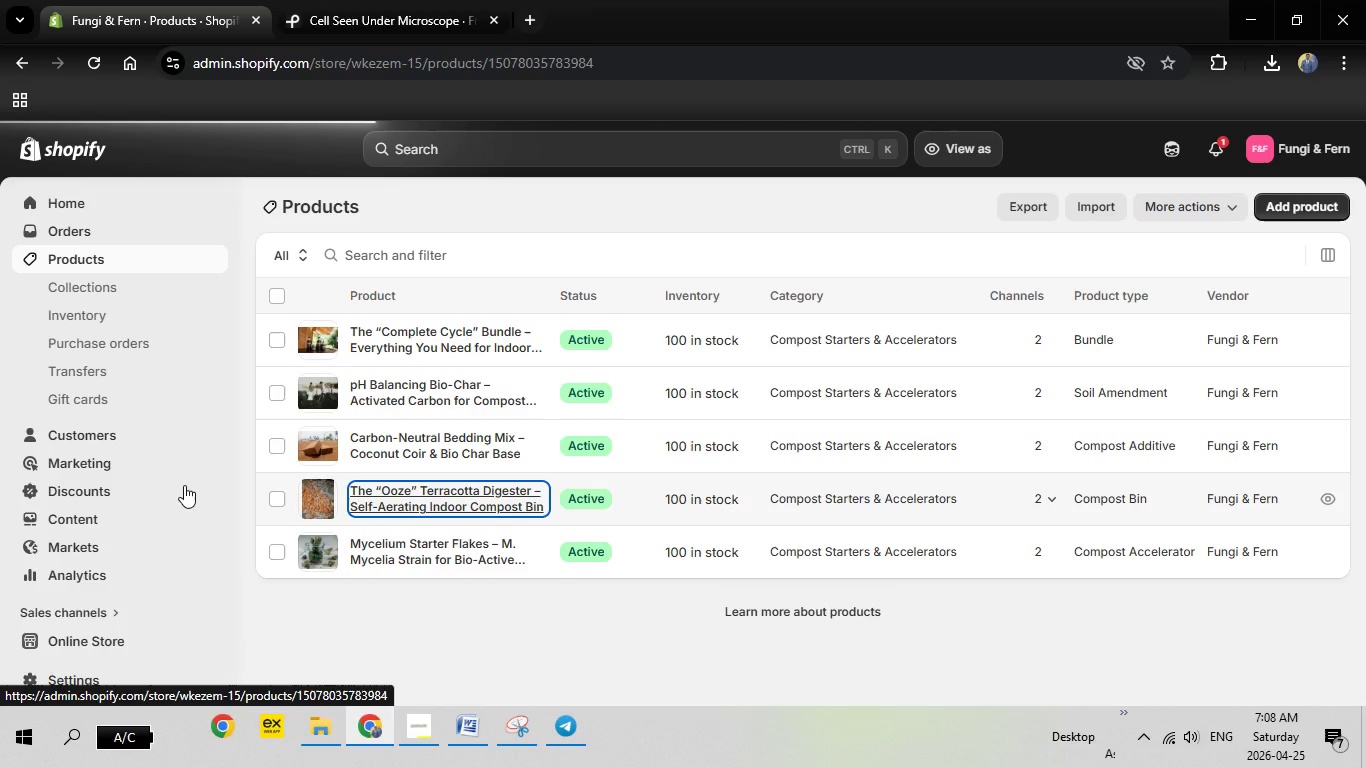 
mouse_move([581, 423])
 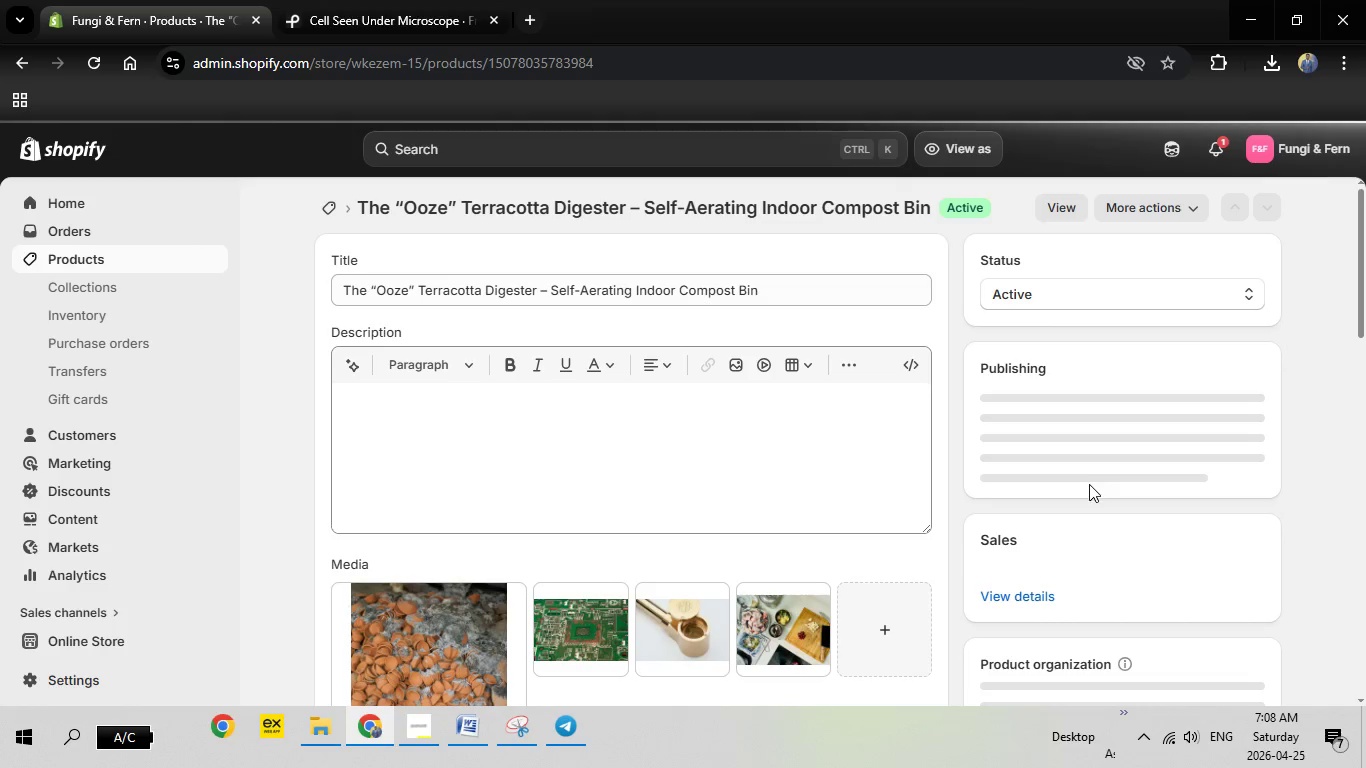 
scroll: coordinate [1050, 549], scroll_direction: down, amount: 9.0
 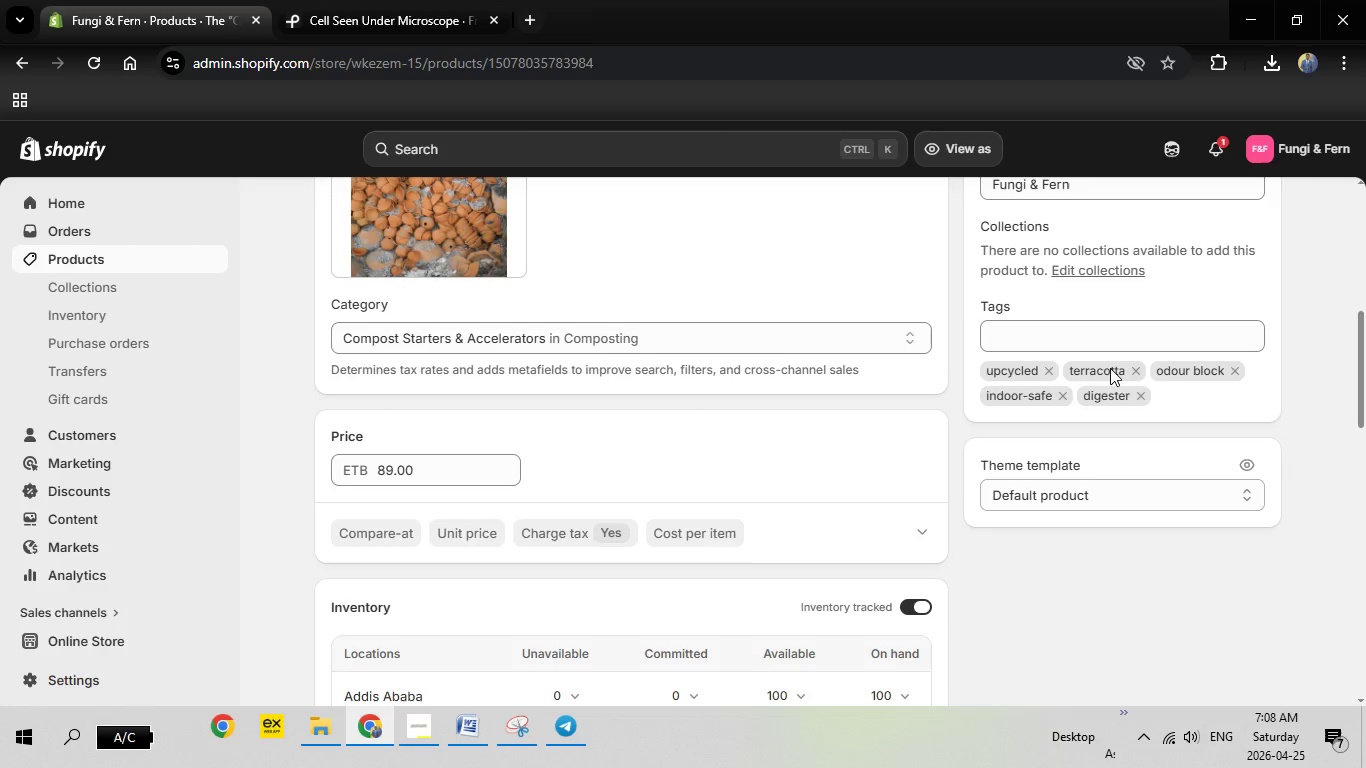 
left_click([1106, 337])
 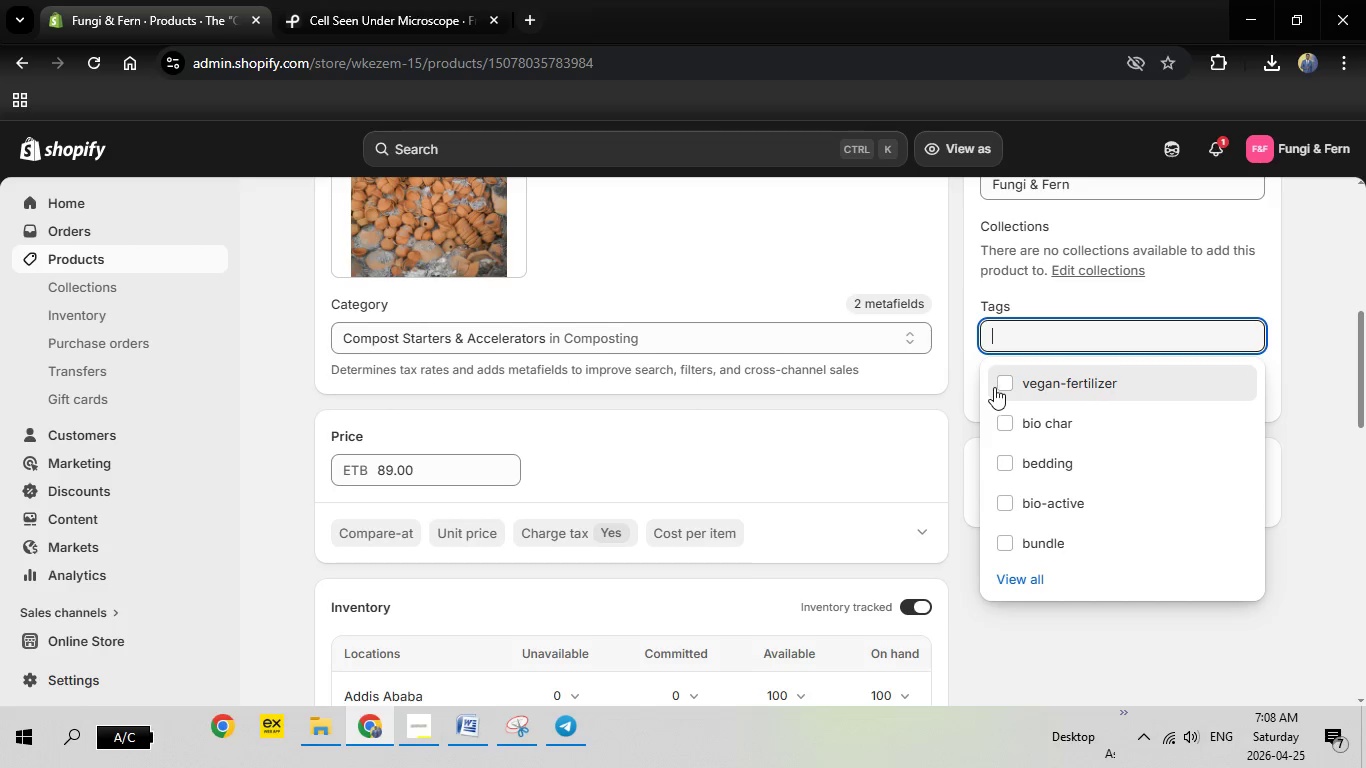 
left_click([1004, 387])
 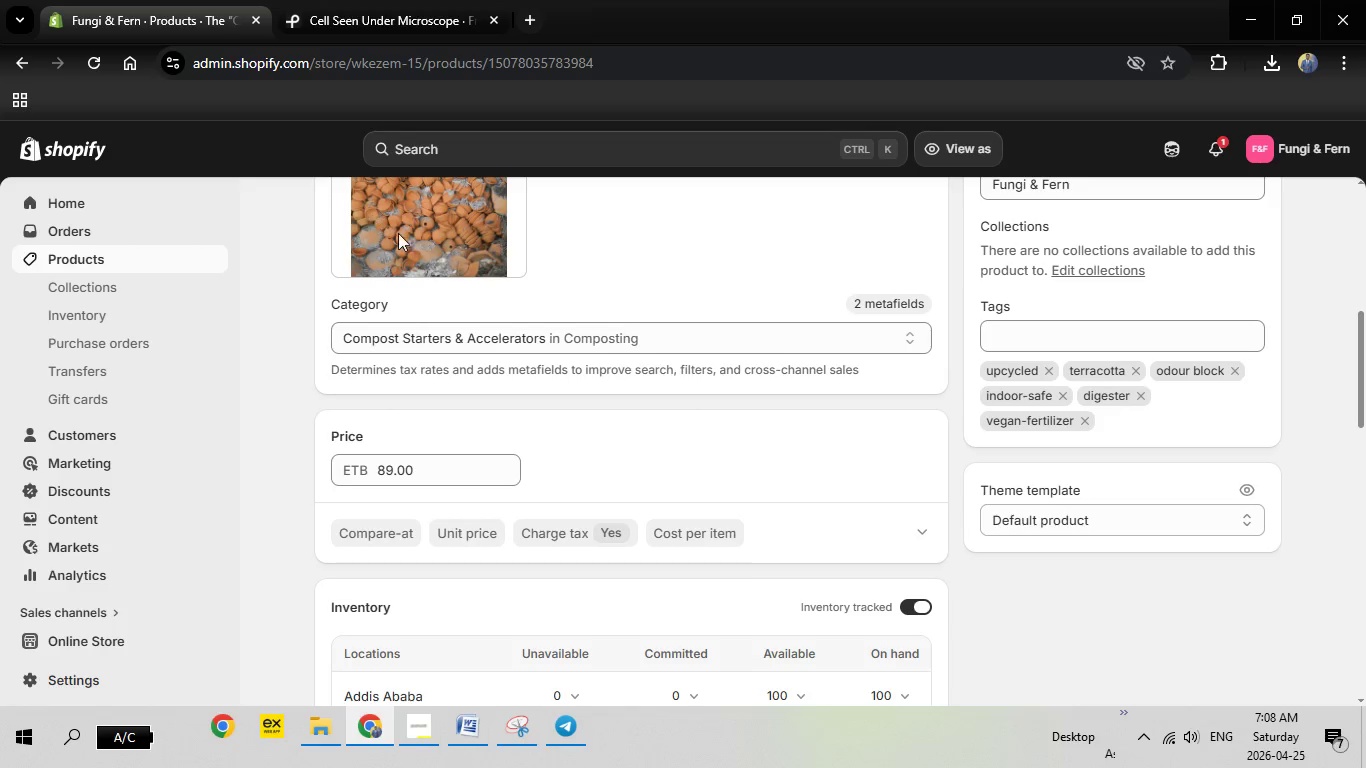 
scroll: coordinate [813, 244], scroll_direction: up, amount: 1.0
 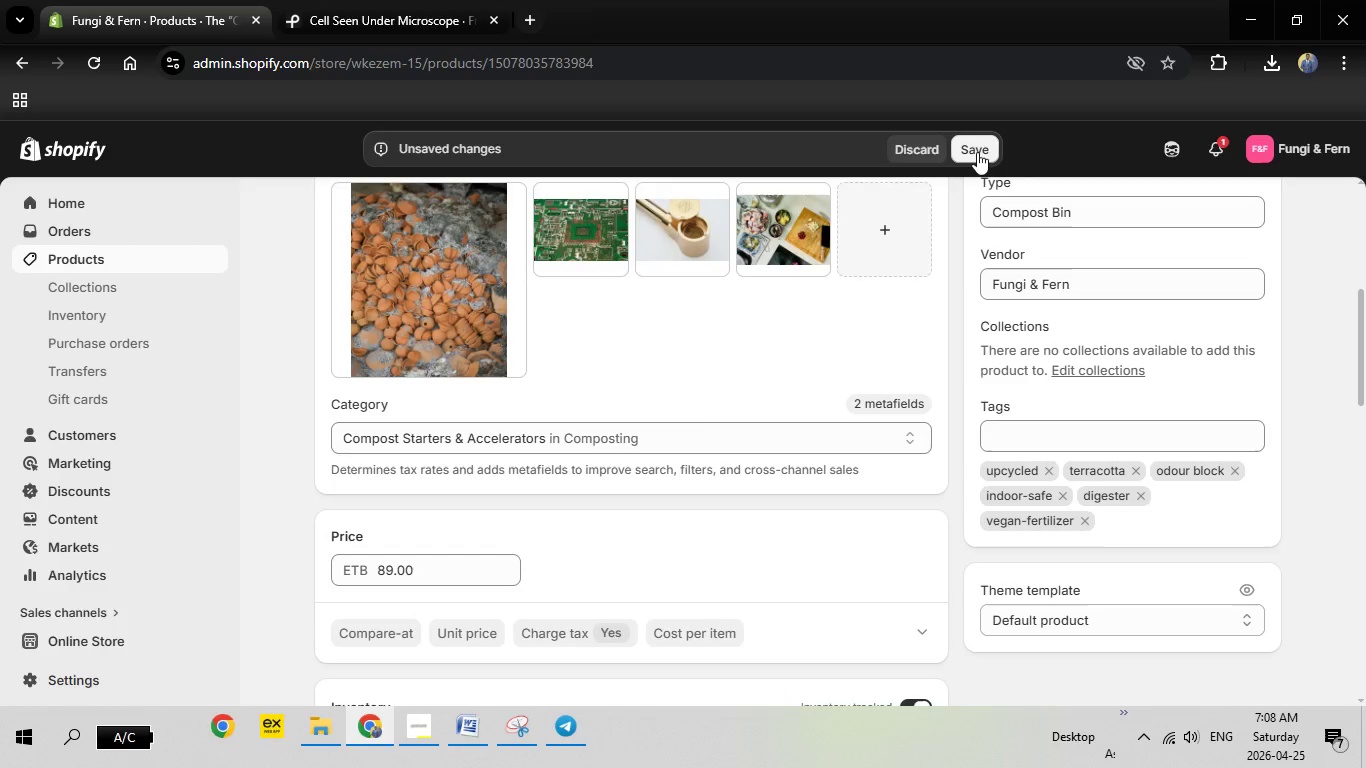 
left_click([977, 152])
 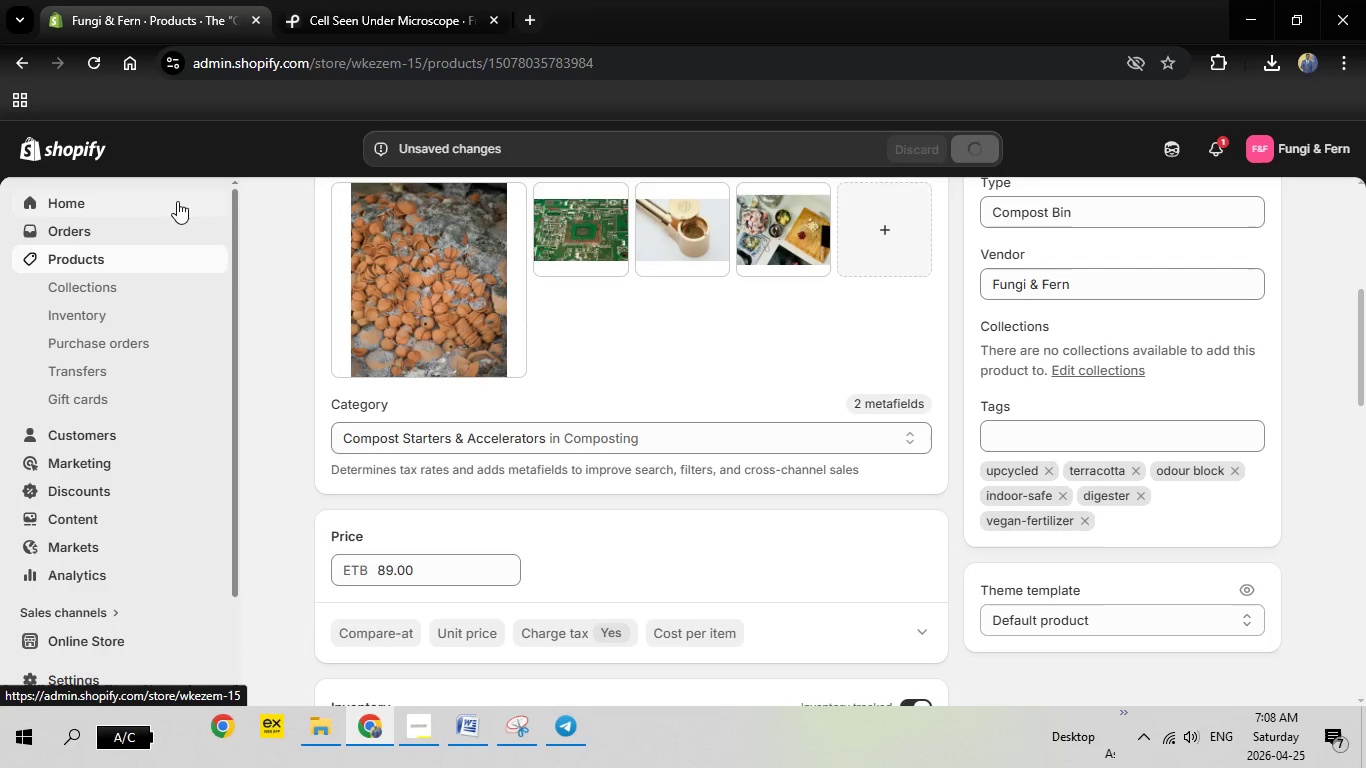 
wait(11.83)
 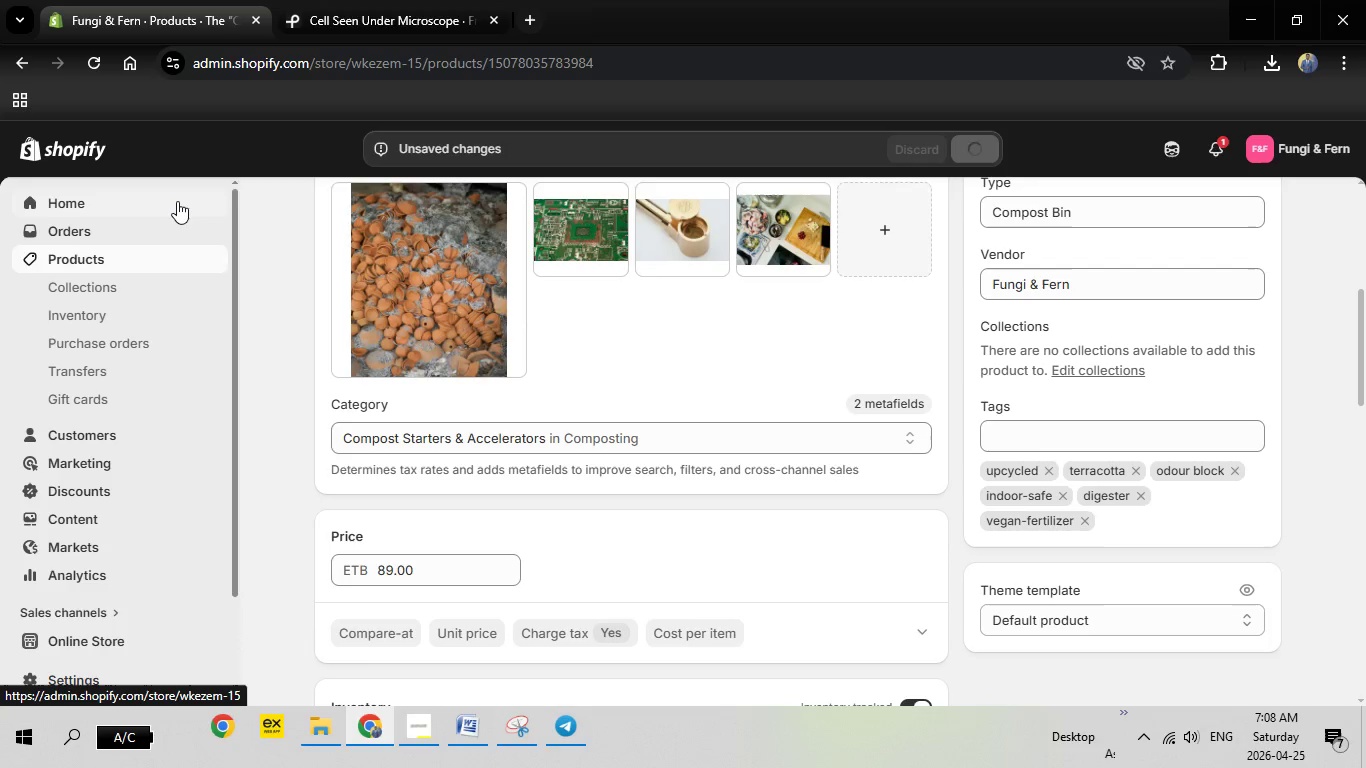 
left_click([94, 288])
 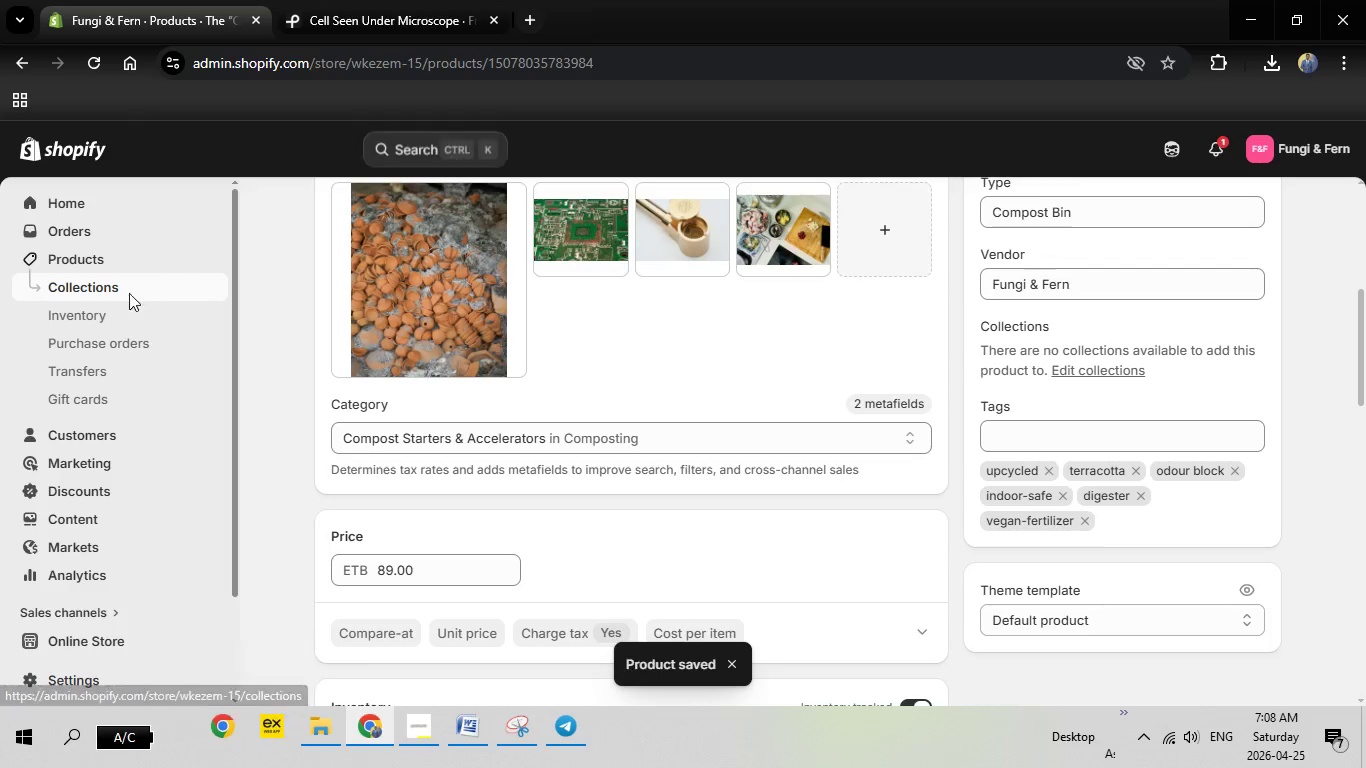 
left_click([102, 294])
 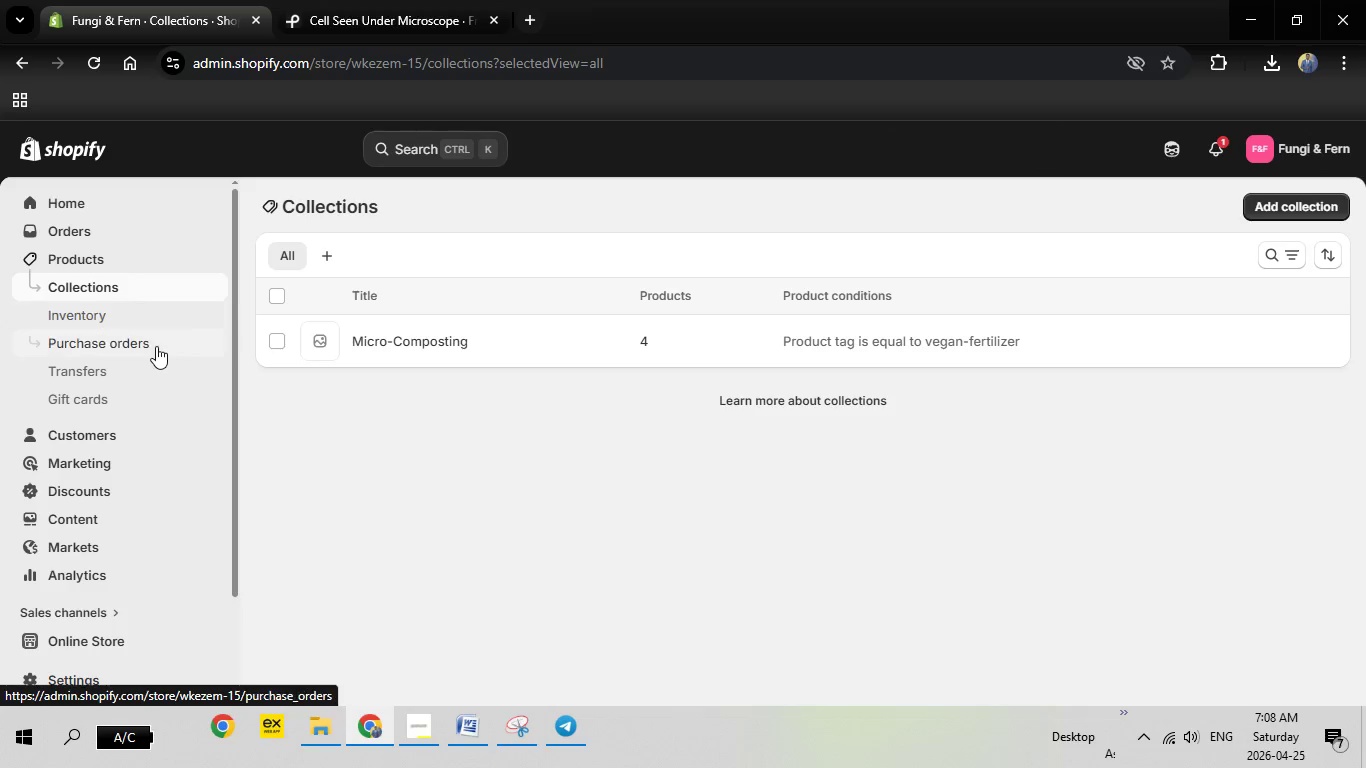 
wait(12.88)
 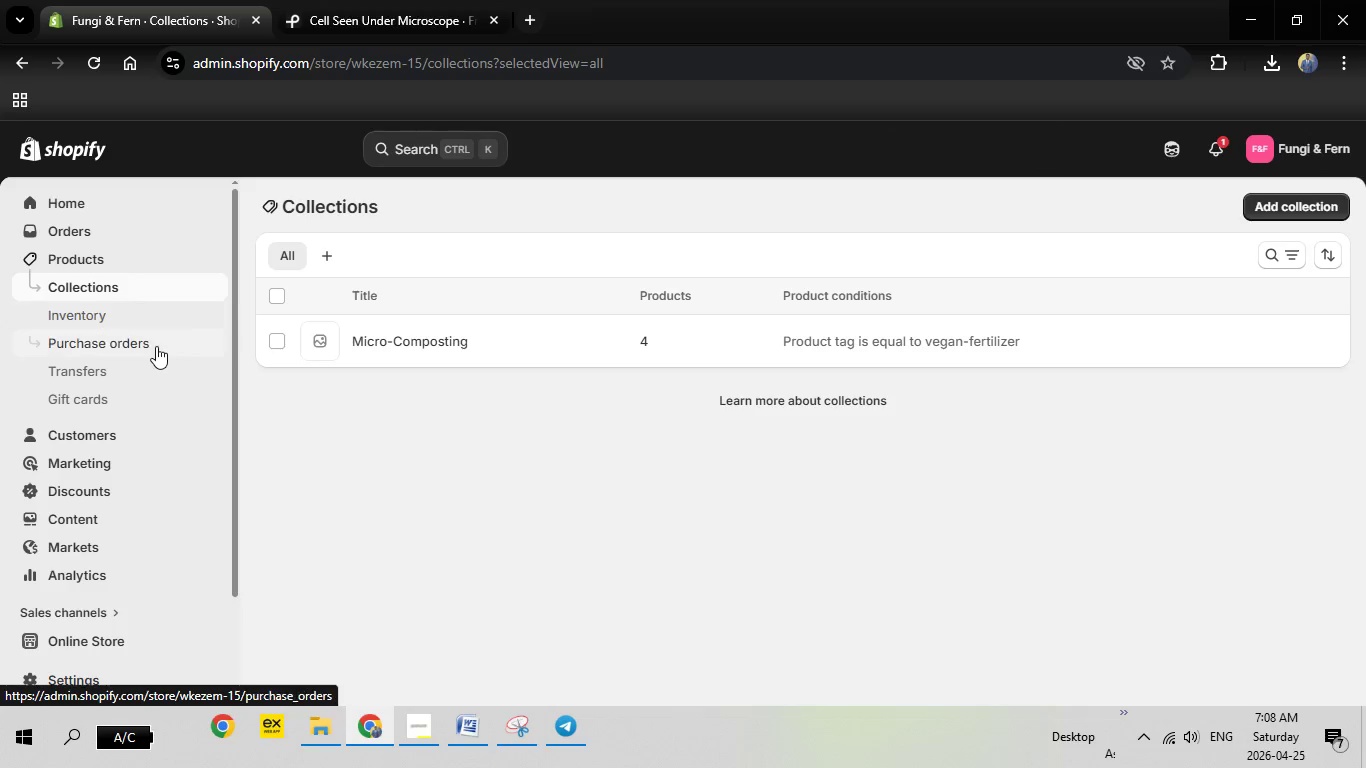 
scroll: coordinate [823, 561], scroll_direction: down, amount: 8.0
 